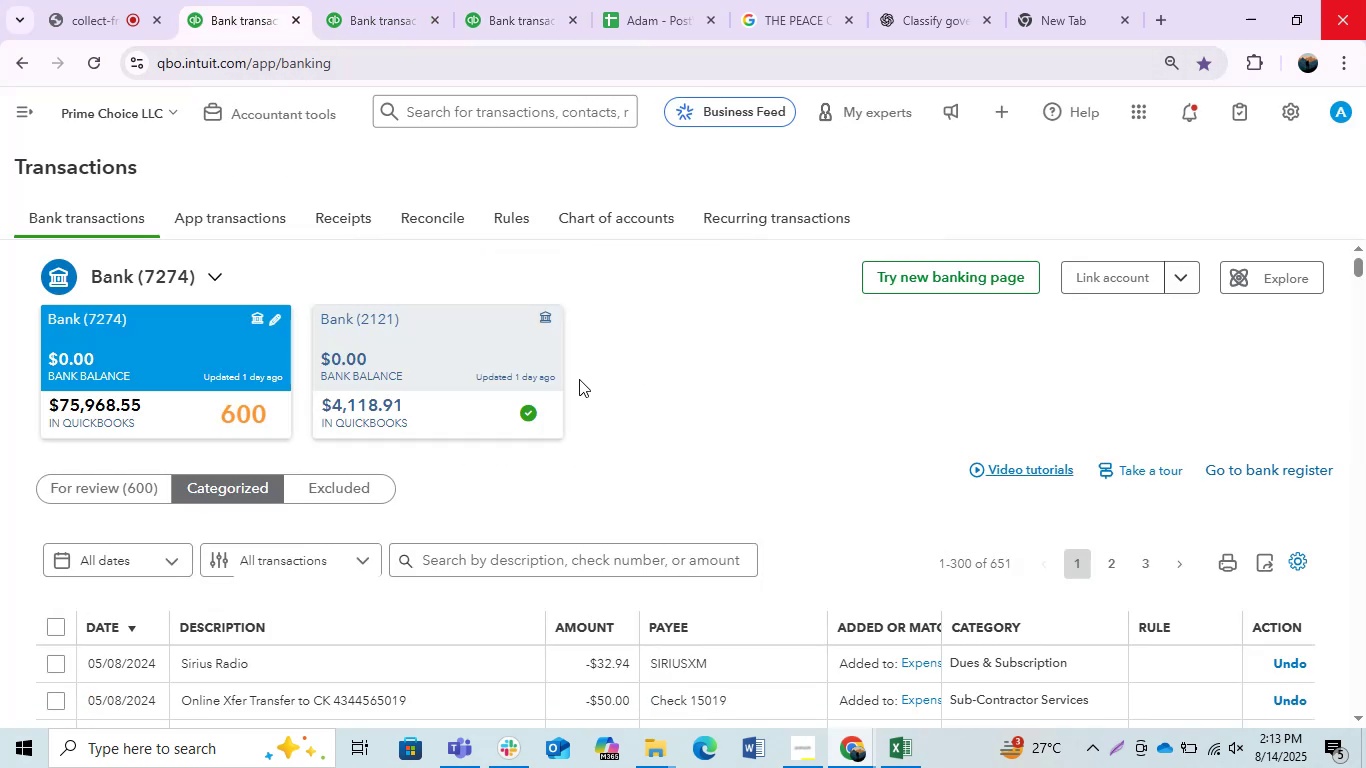 
scroll: coordinate [572, 380], scroll_direction: down, amount: 1.0
 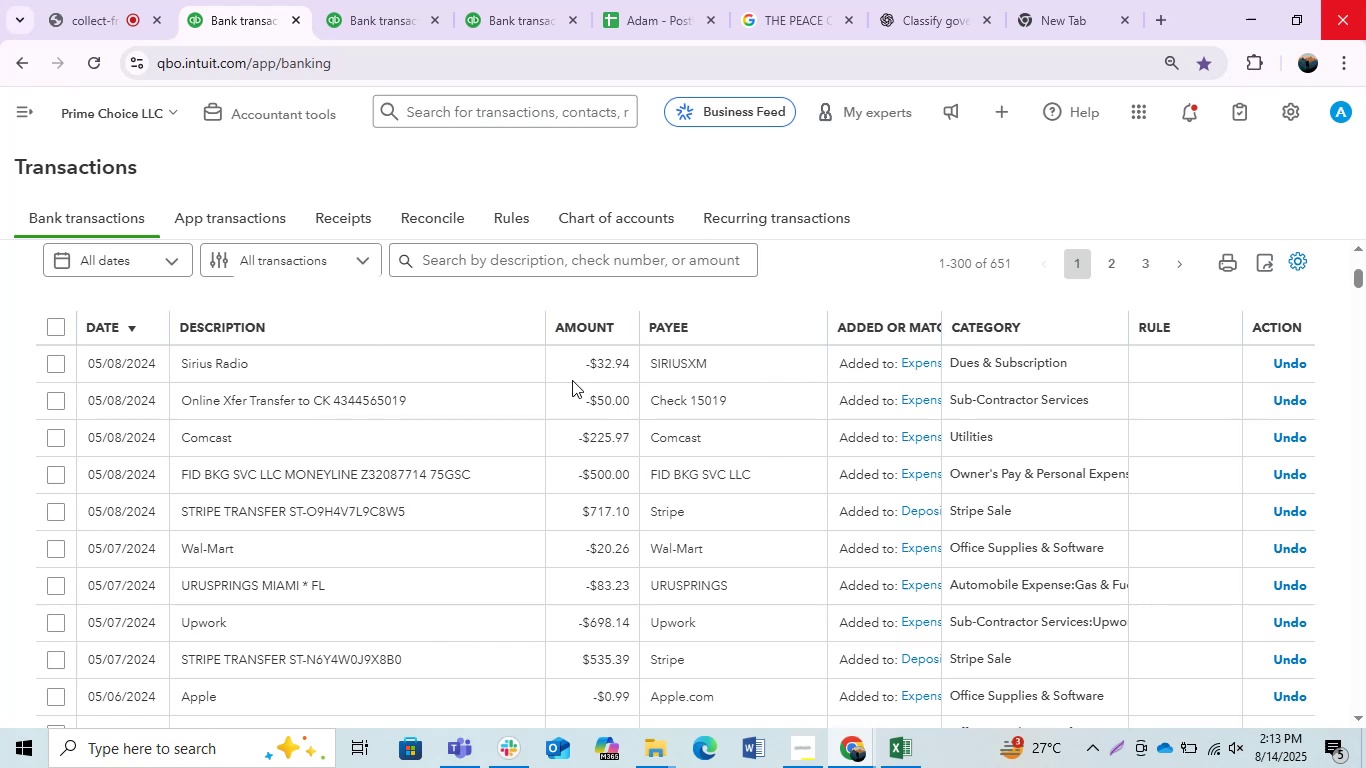 
scroll: coordinate [572, 380], scroll_direction: up, amount: 7.0
 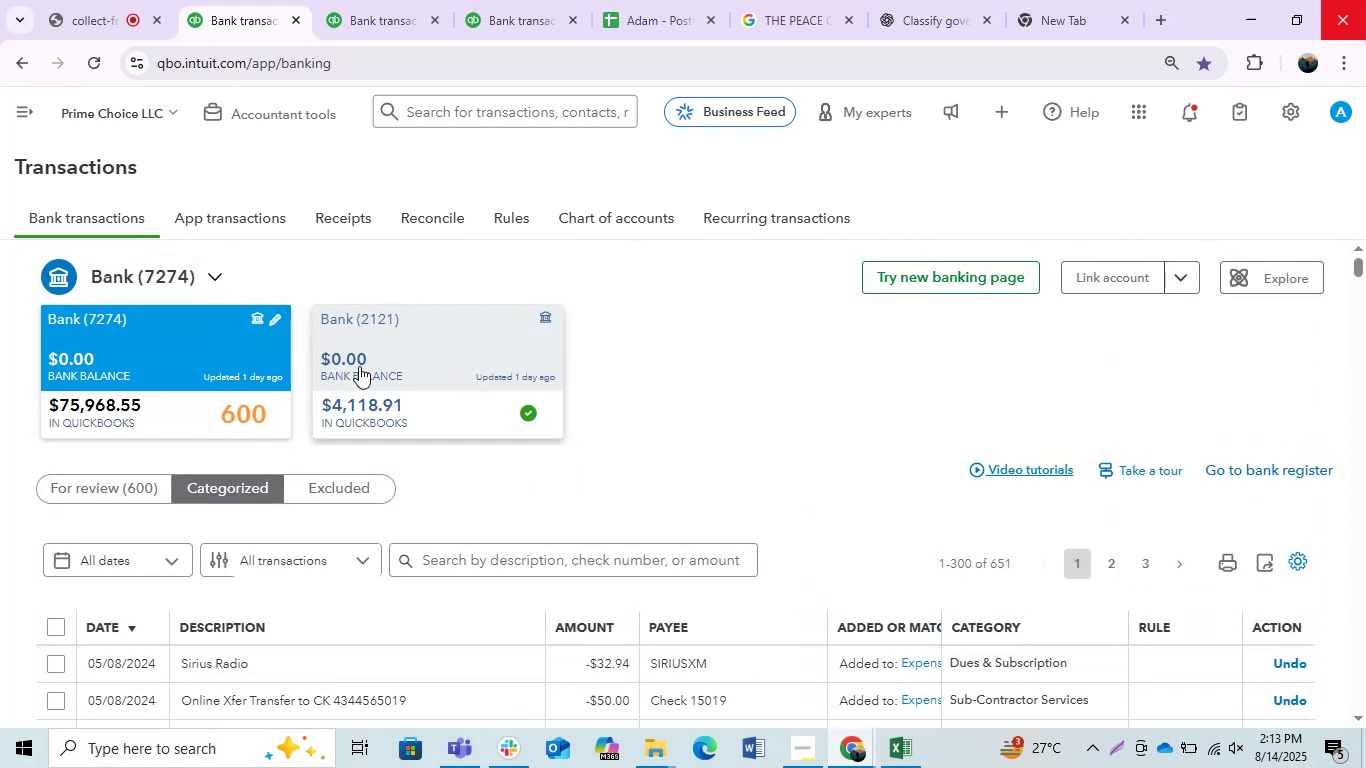 
left_click([359, 366])
 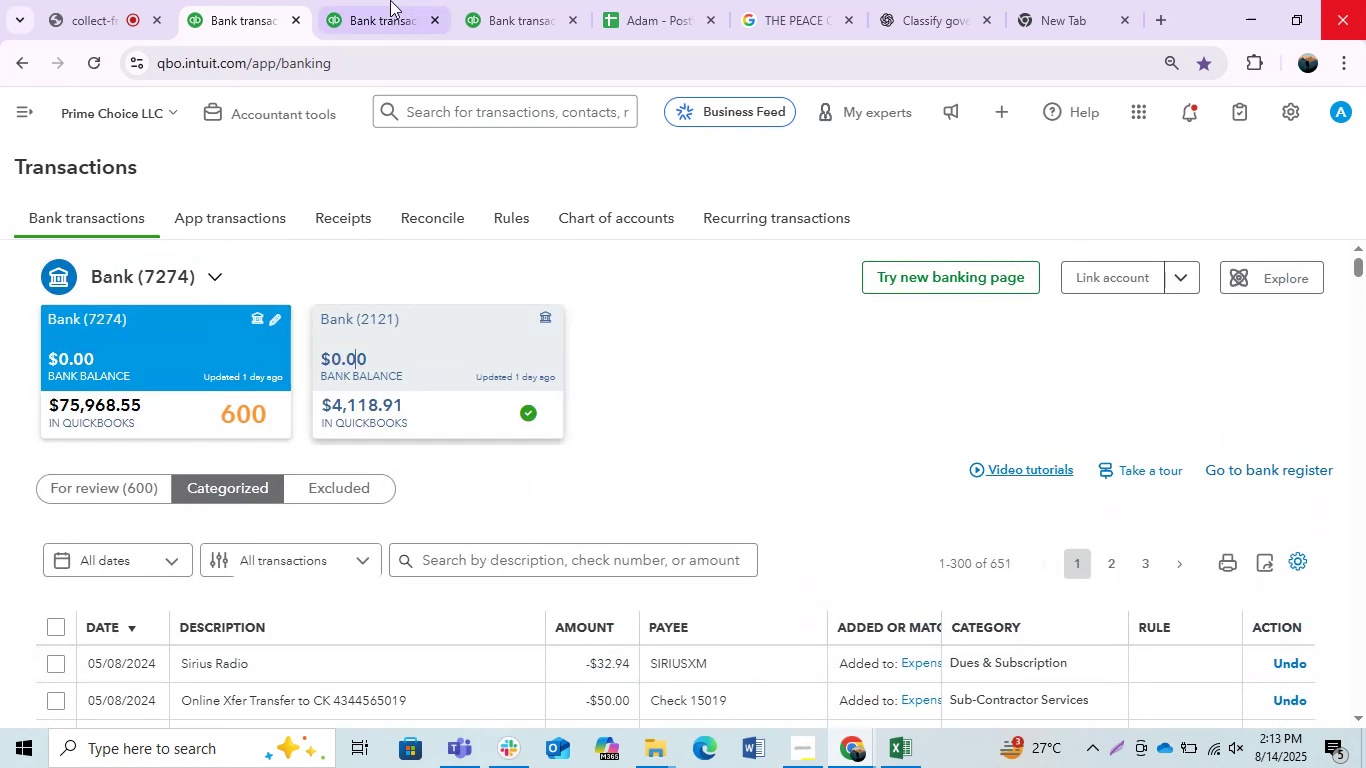 
left_click([368, 0])
 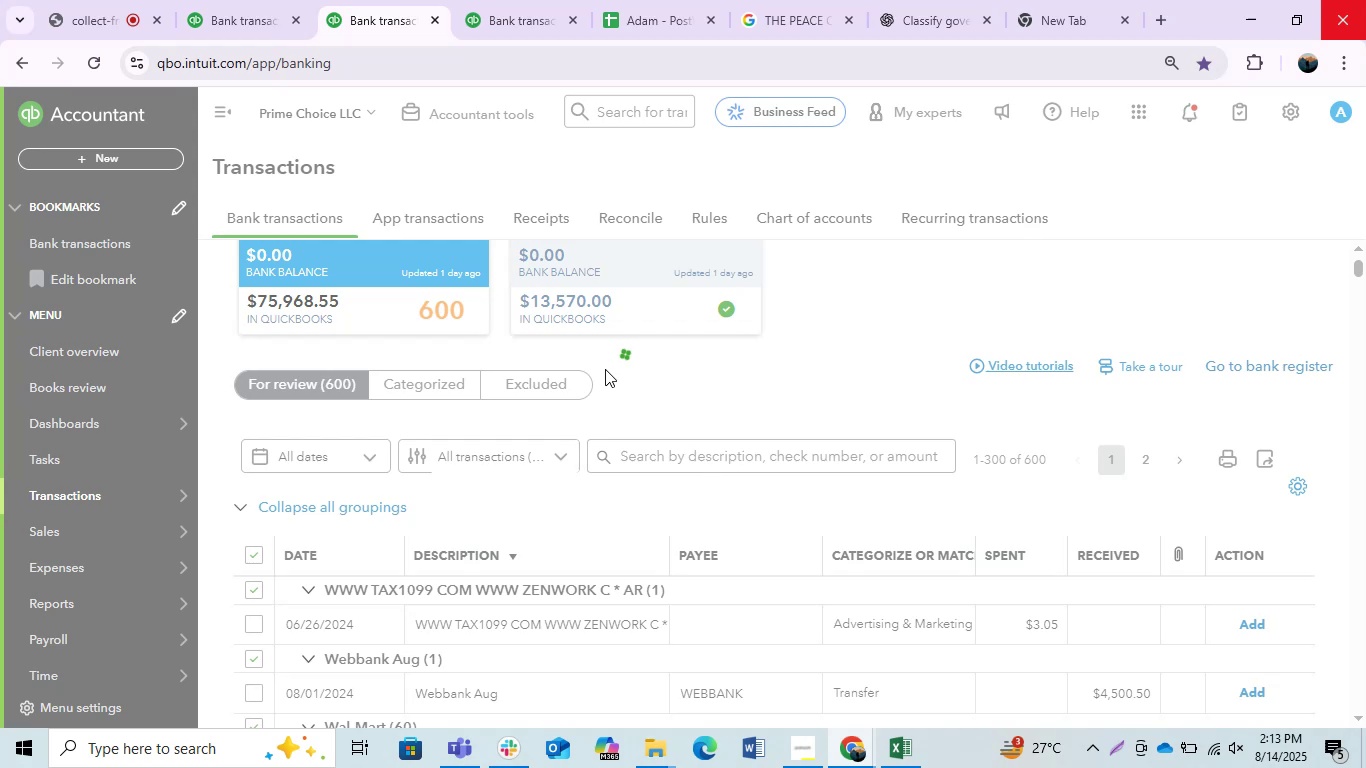 
scroll: coordinate [605, 369], scroll_direction: up, amount: 3.0
 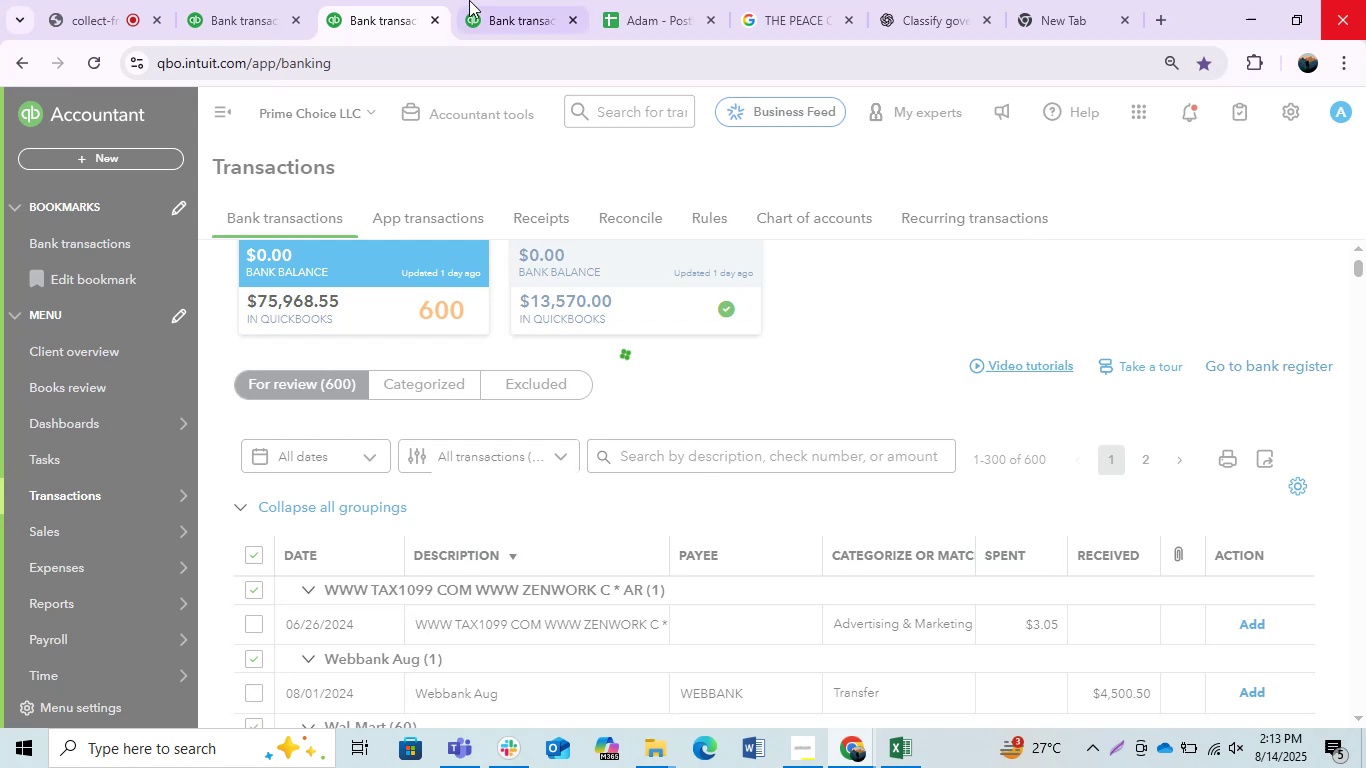 
left_click([506, 0])
 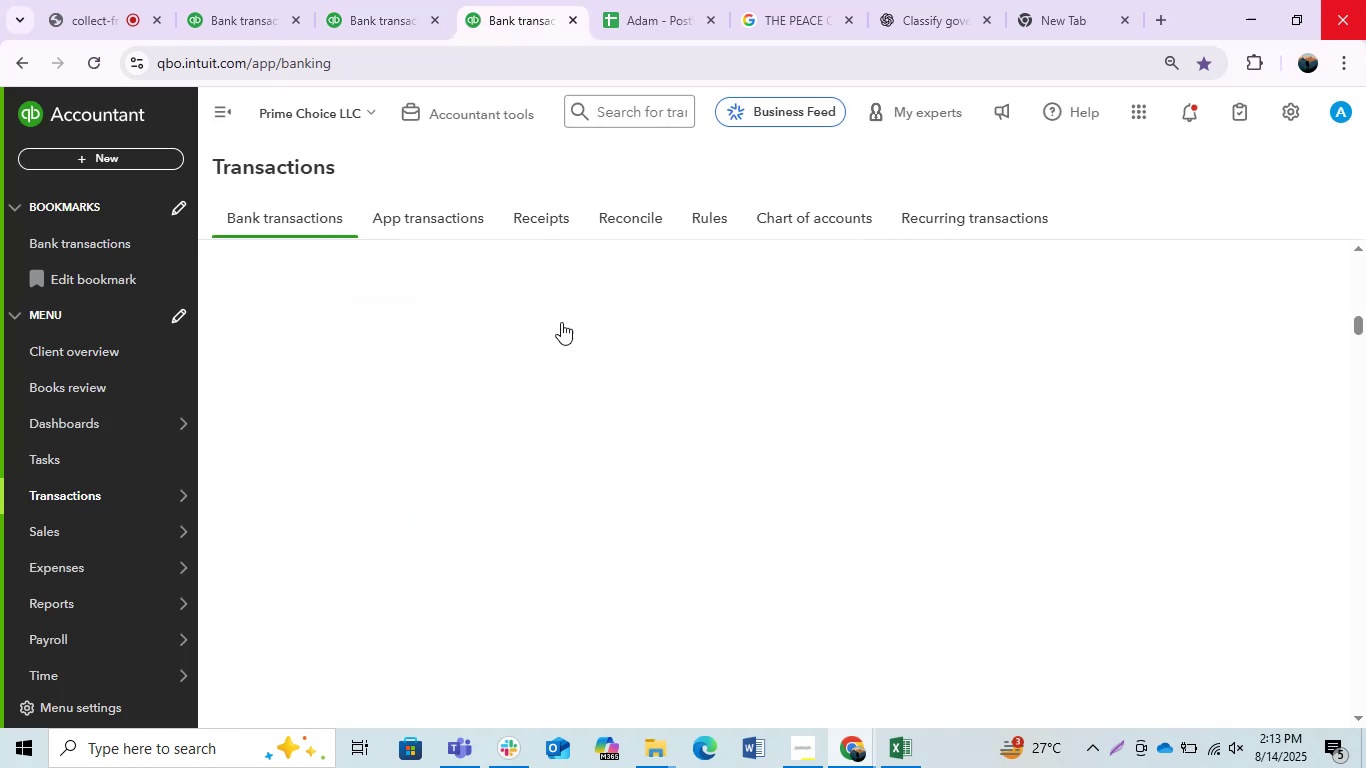 
scroll: coordinate [568, 350], scroll_direction: up, amount: 5.0
 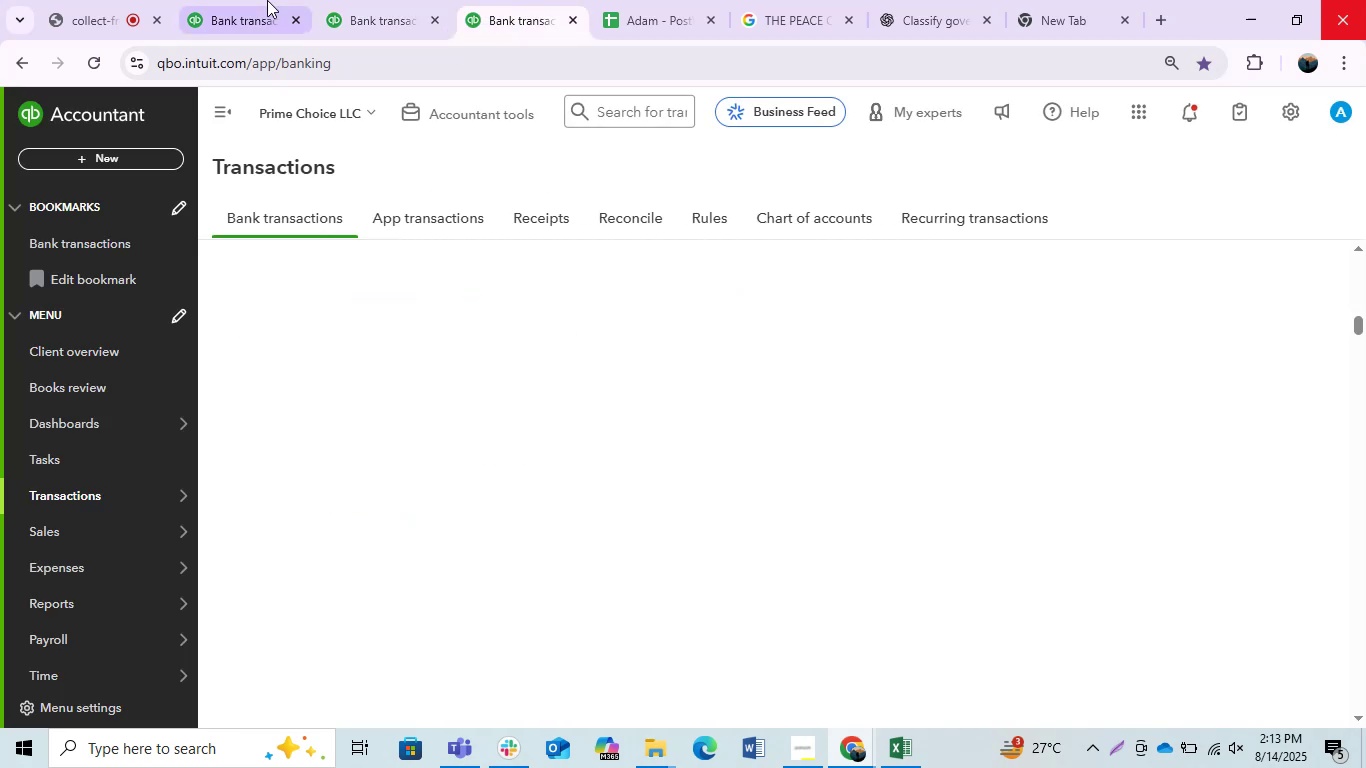 
left_click([232, 0])
 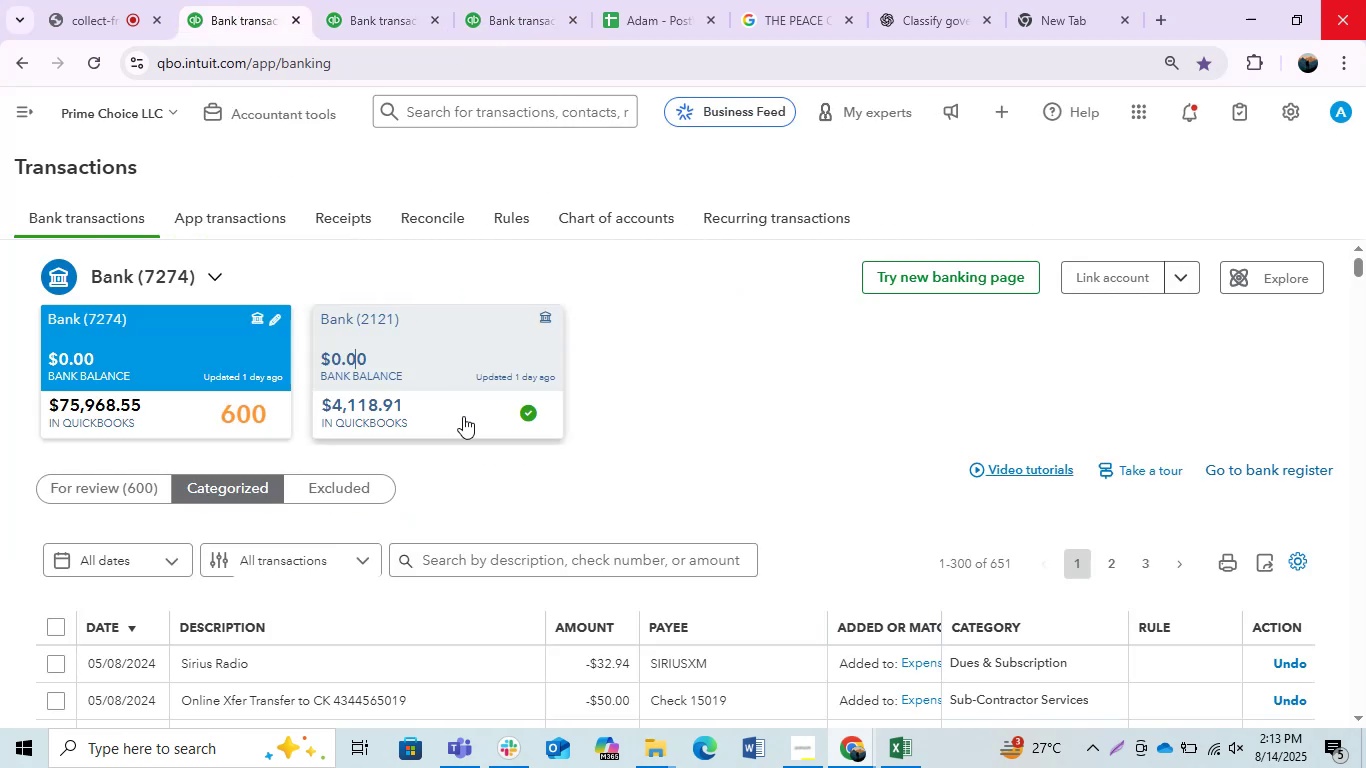 
scroll: coordinate [466, 416], scroll_direction: up, amount: 4.0
 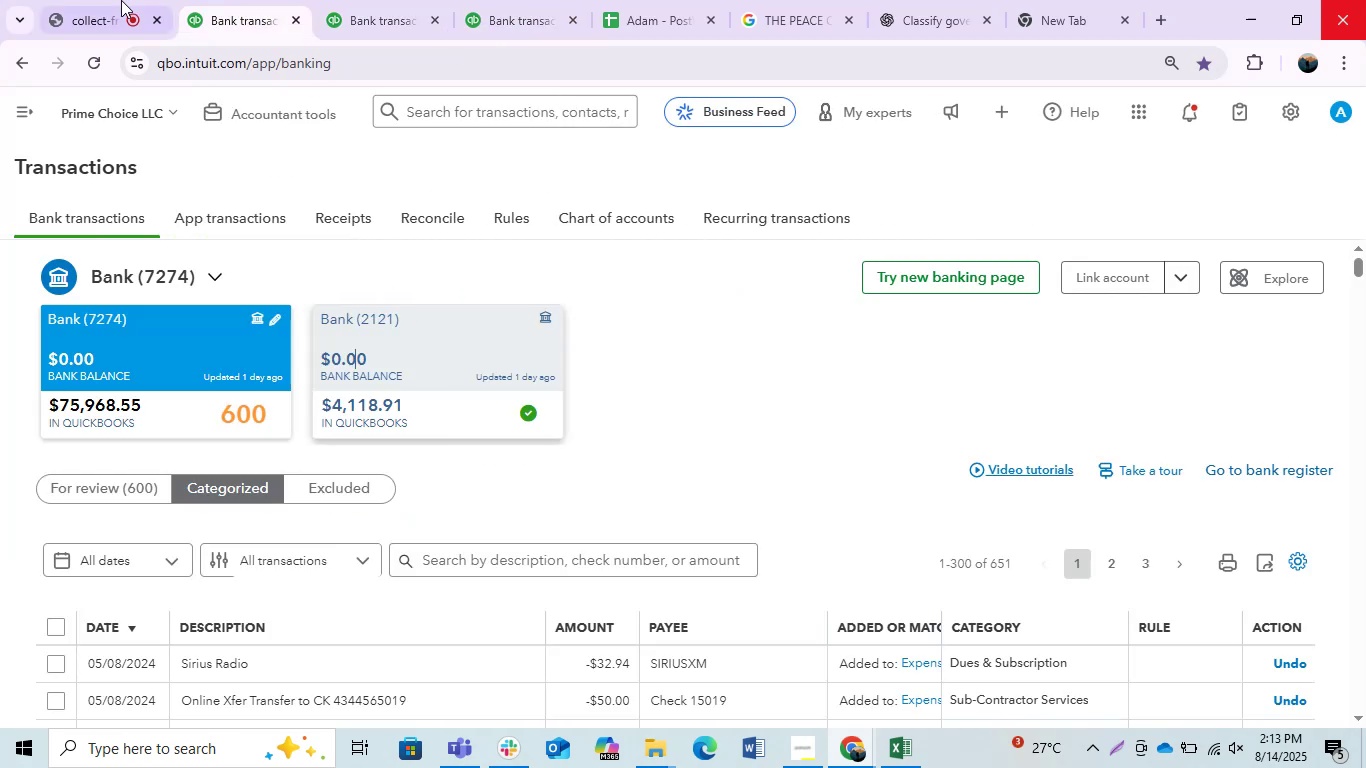 
left_click([96, 0])
 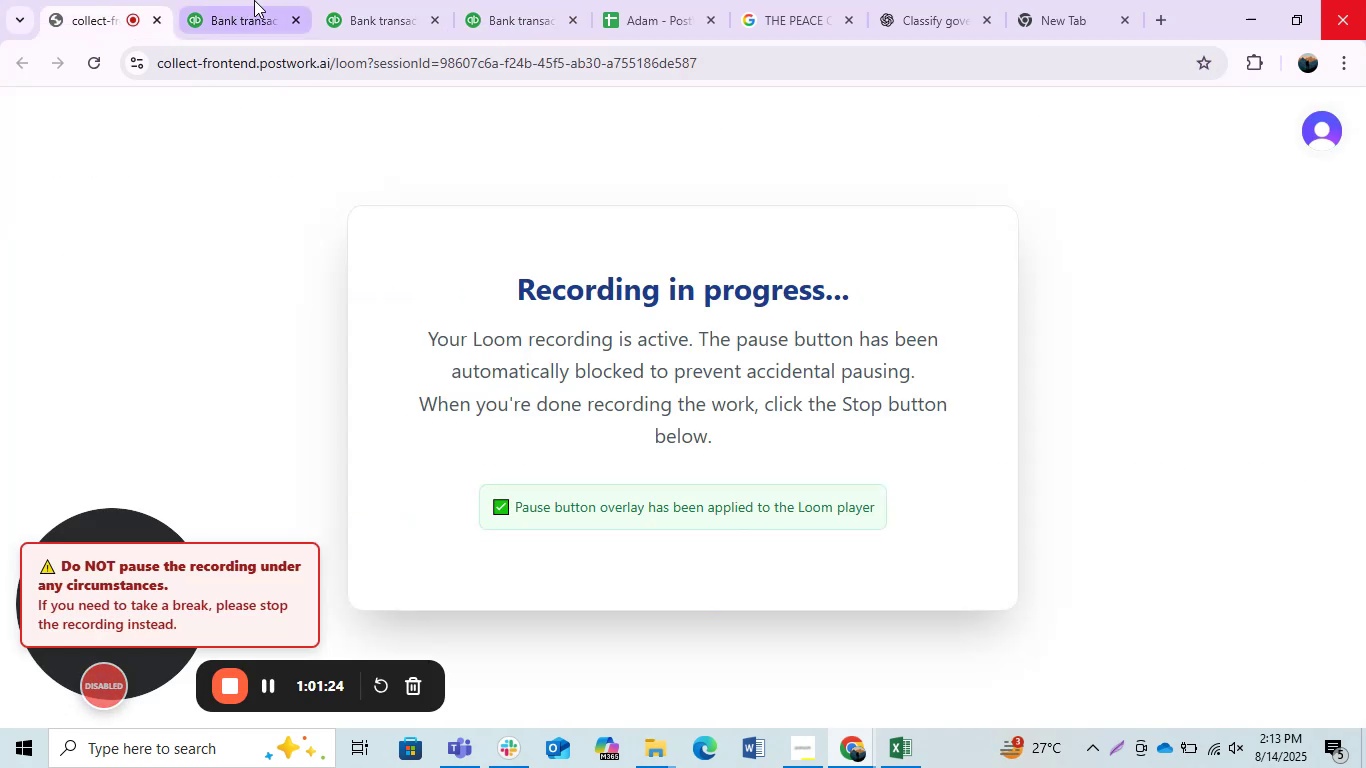 
left_click([256, 0])
 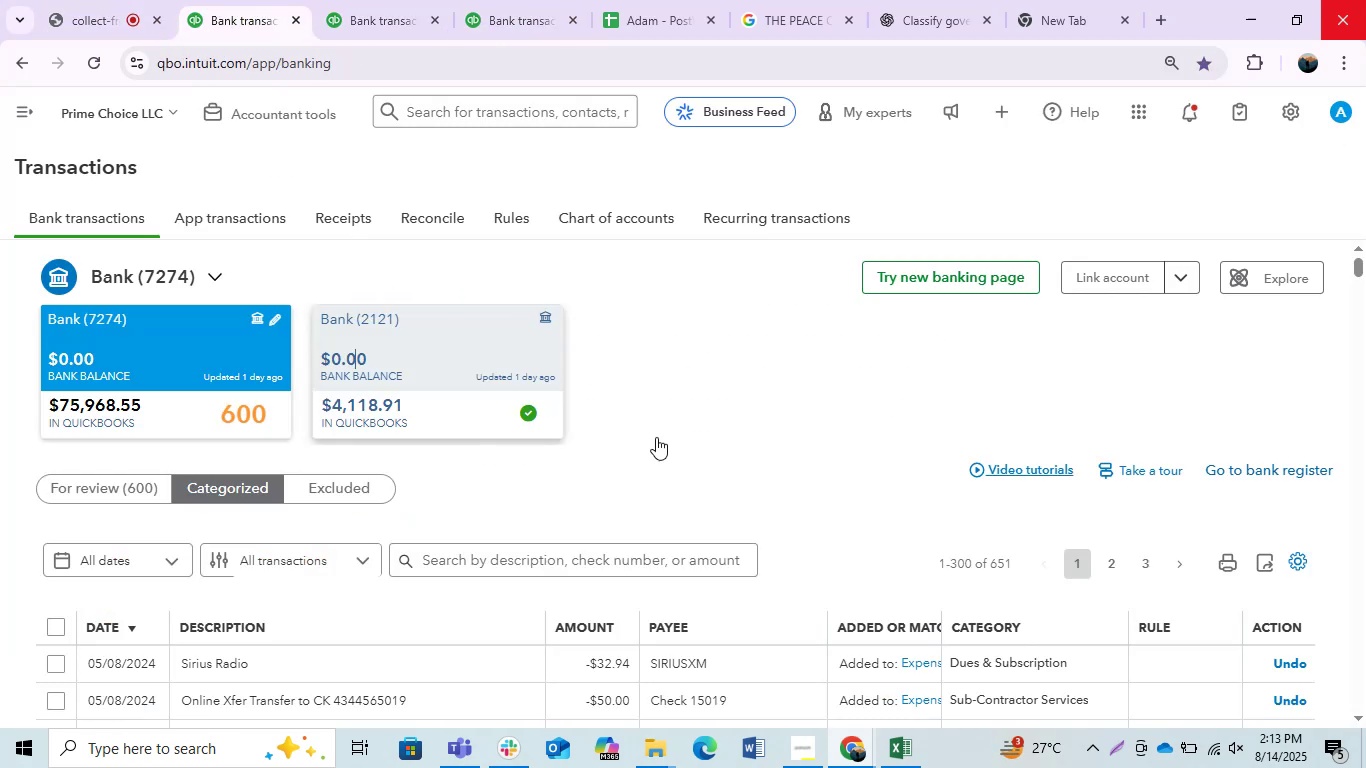 
scroll: coordinate [664, 446], scroll_direction: down, amount: 3.0
 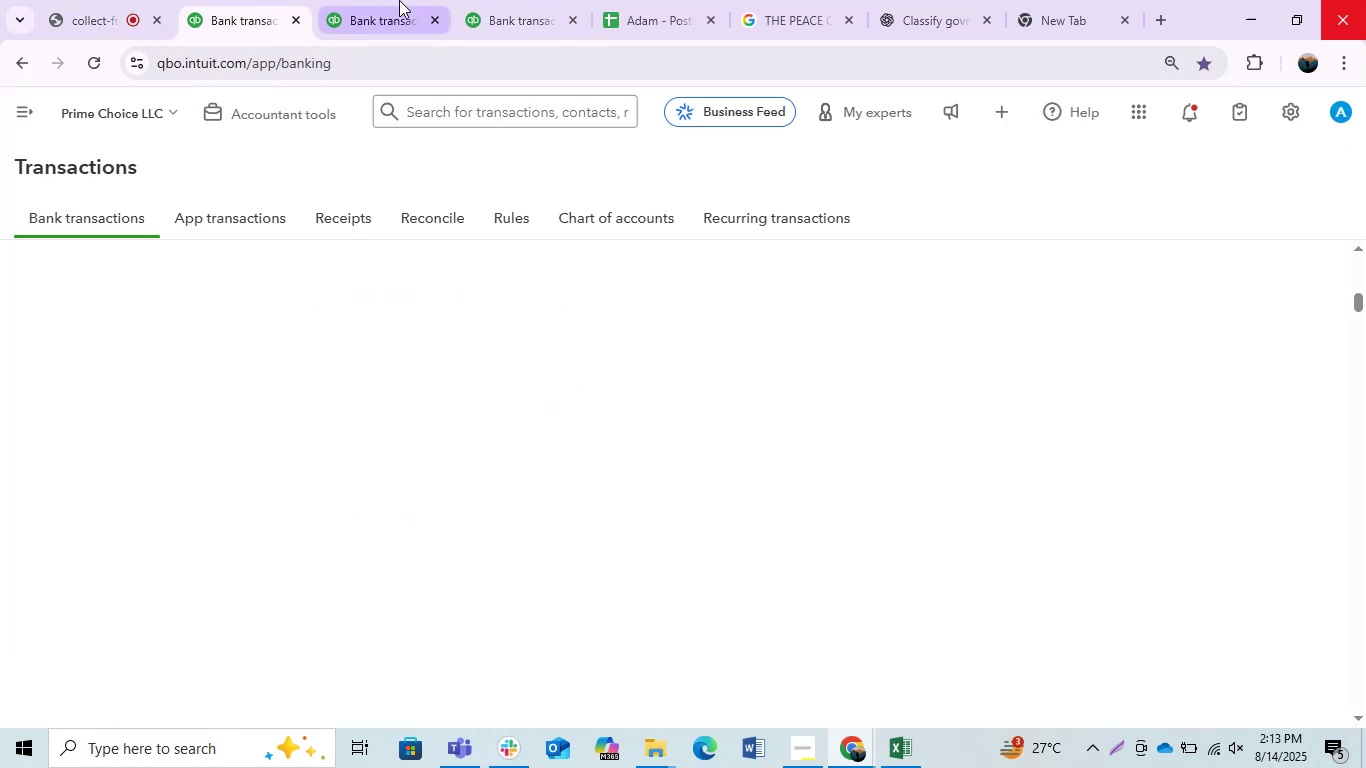 
left_click([396, 0])
 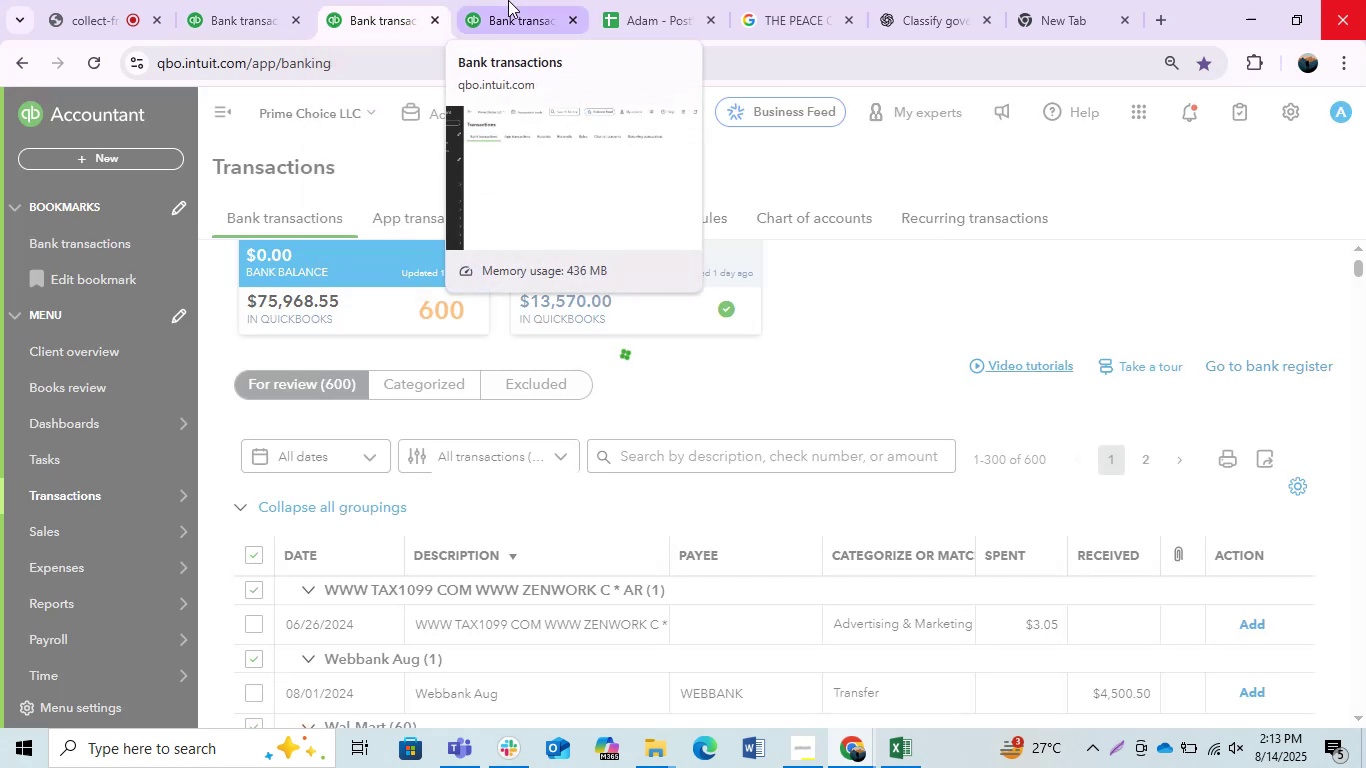 
left_click([508, 0])
 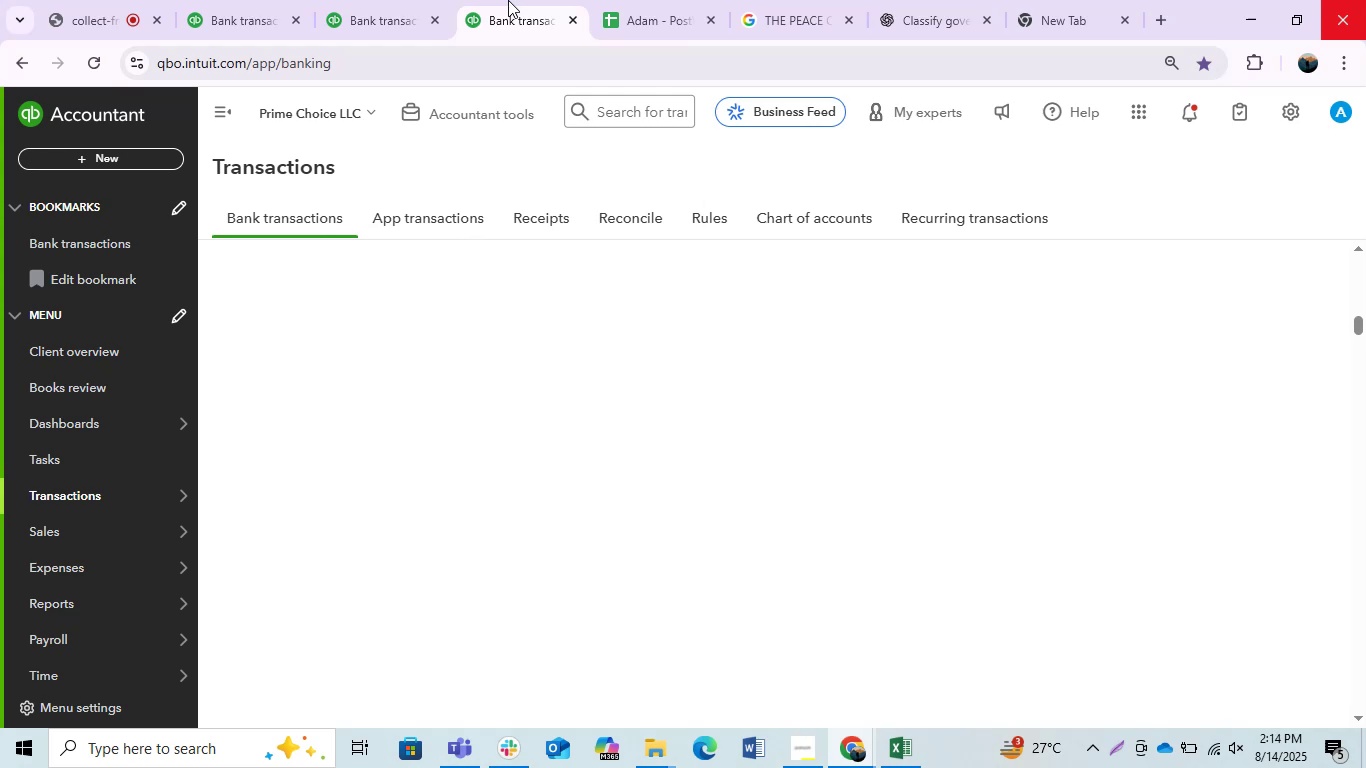 
wait(18.28)
 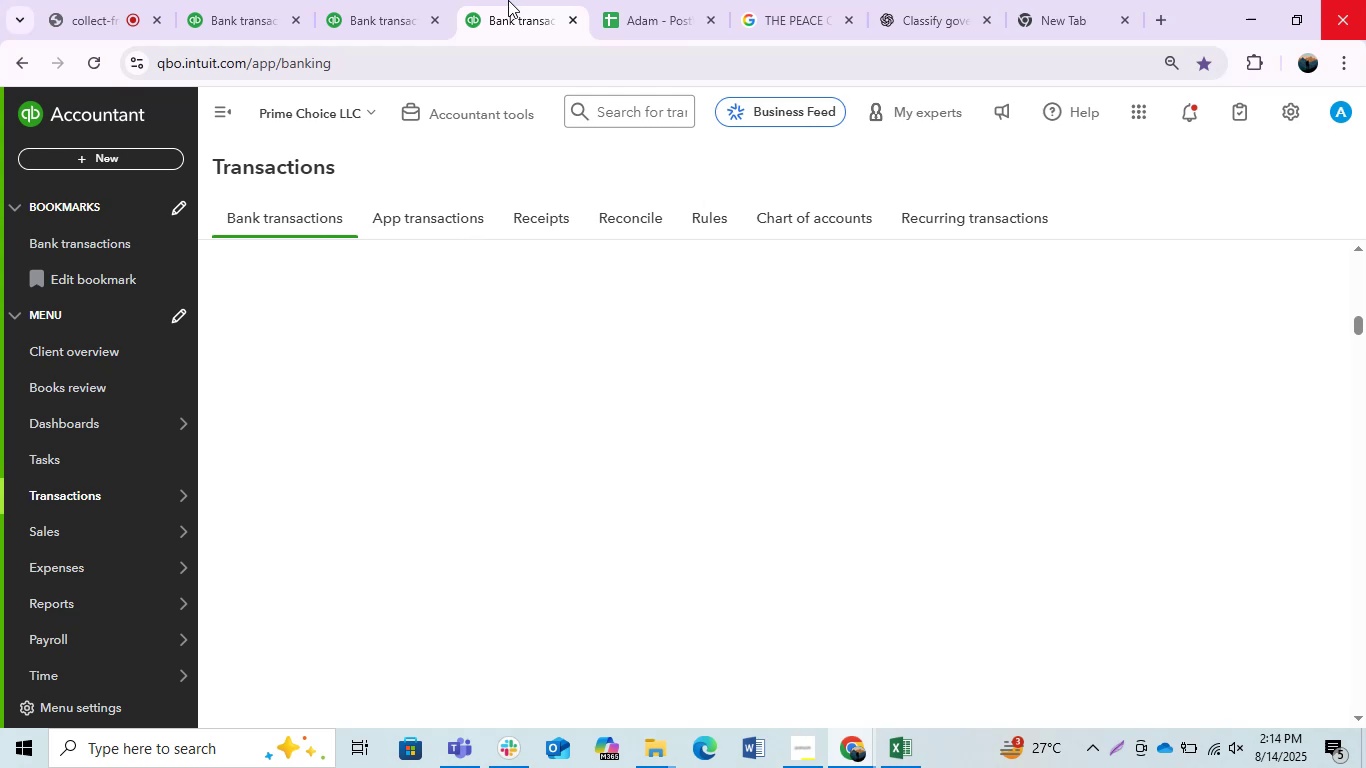 
left_click([731, 283])
 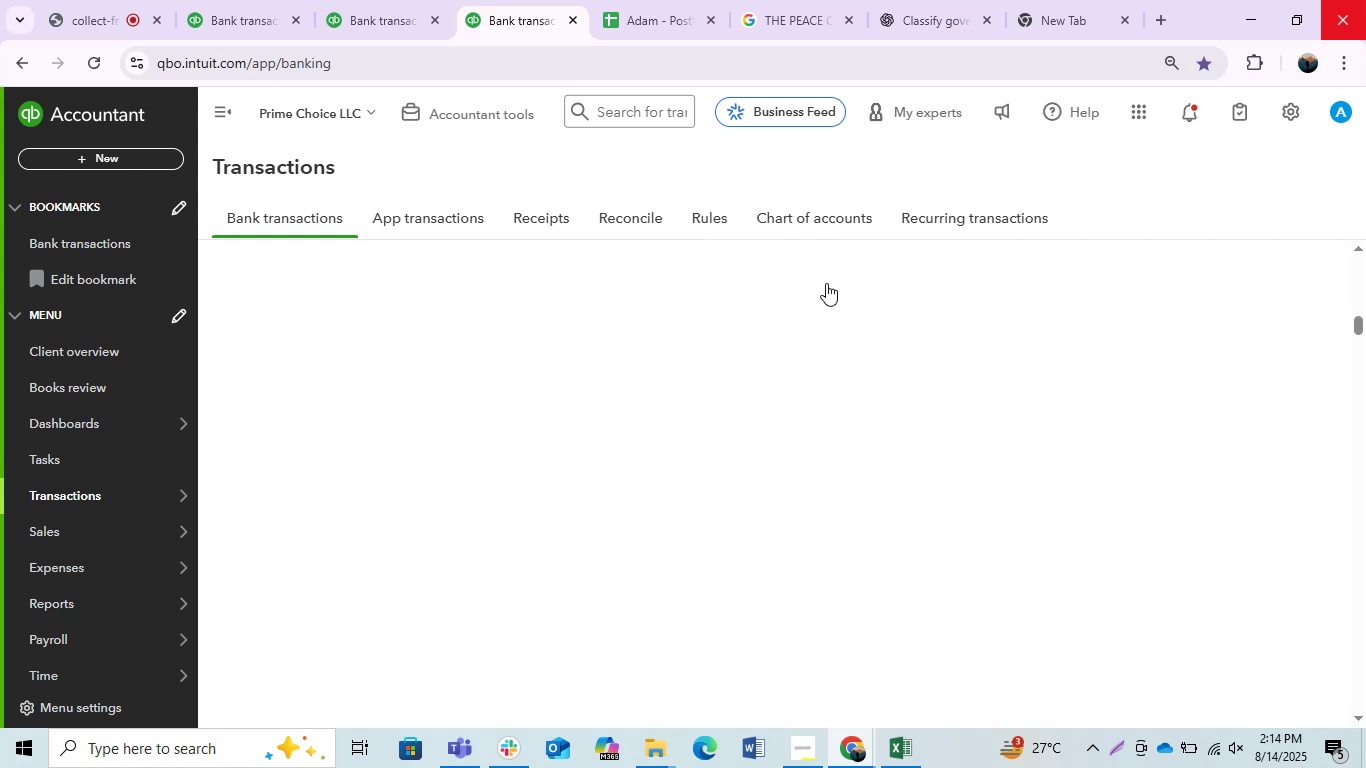 
wait(16.31)
 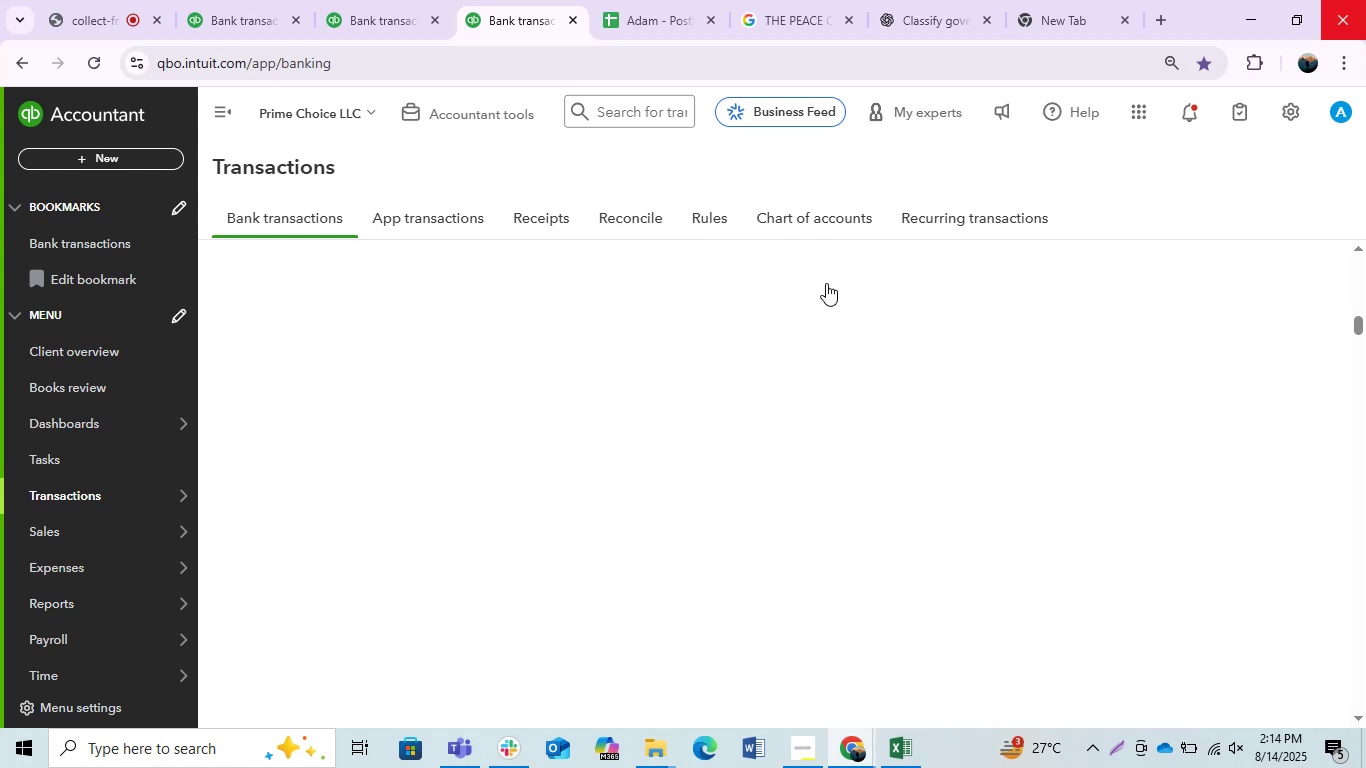 
left_click([709, 301])
 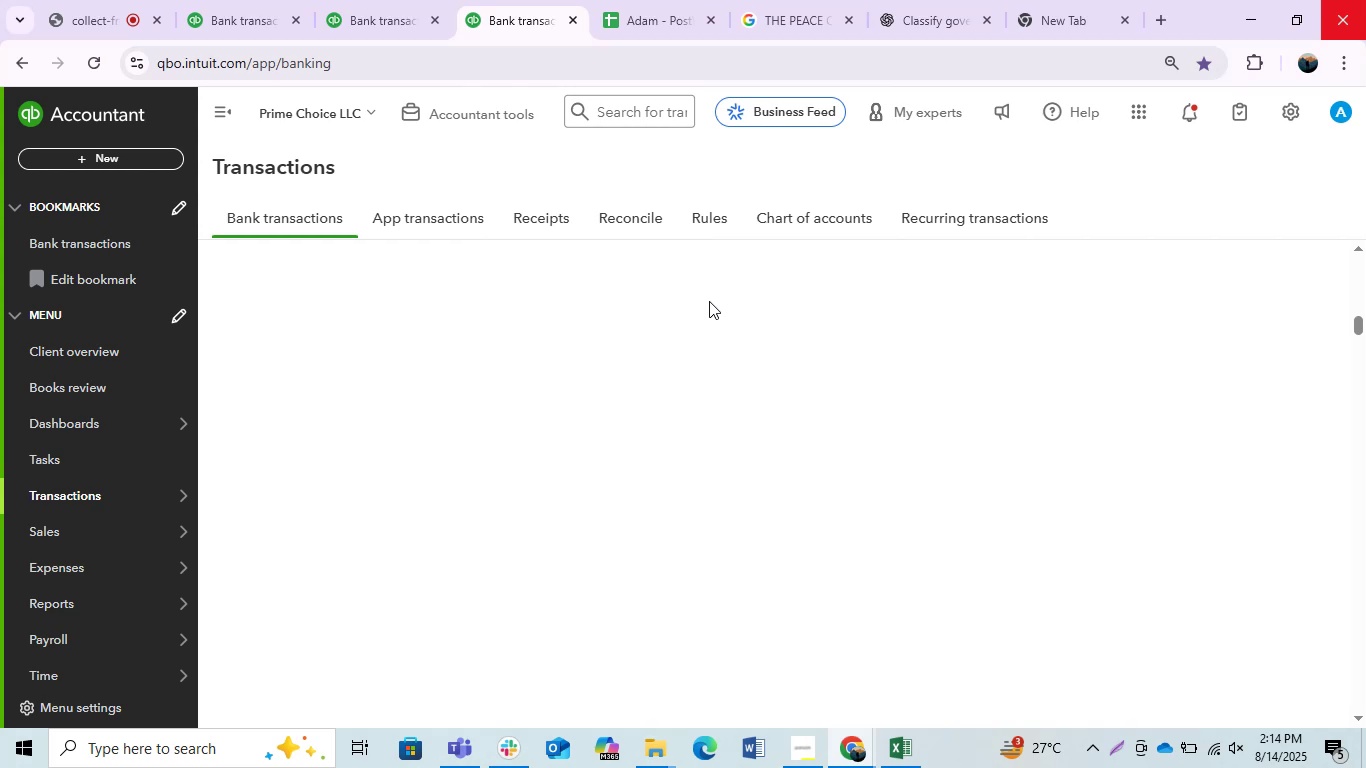 
wait(14.43)
 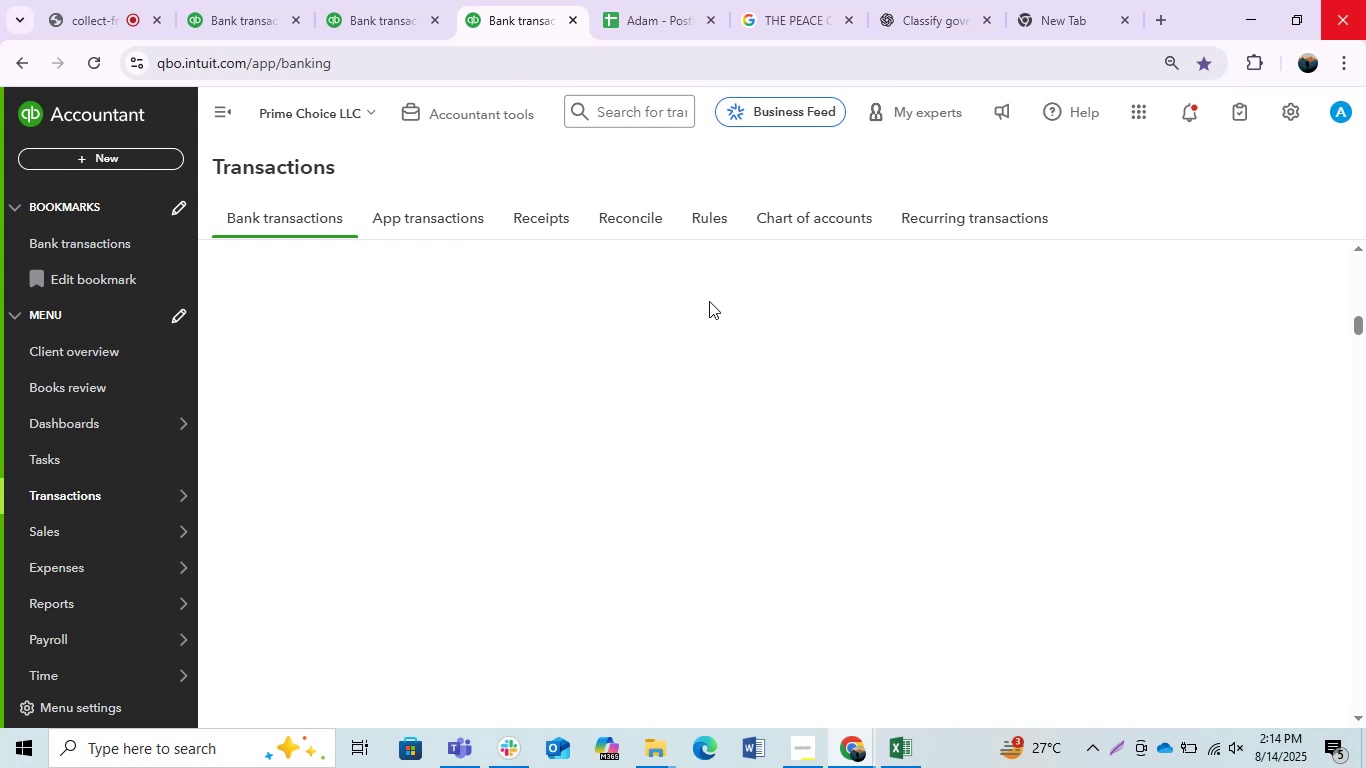 
left_click([668, 29])
 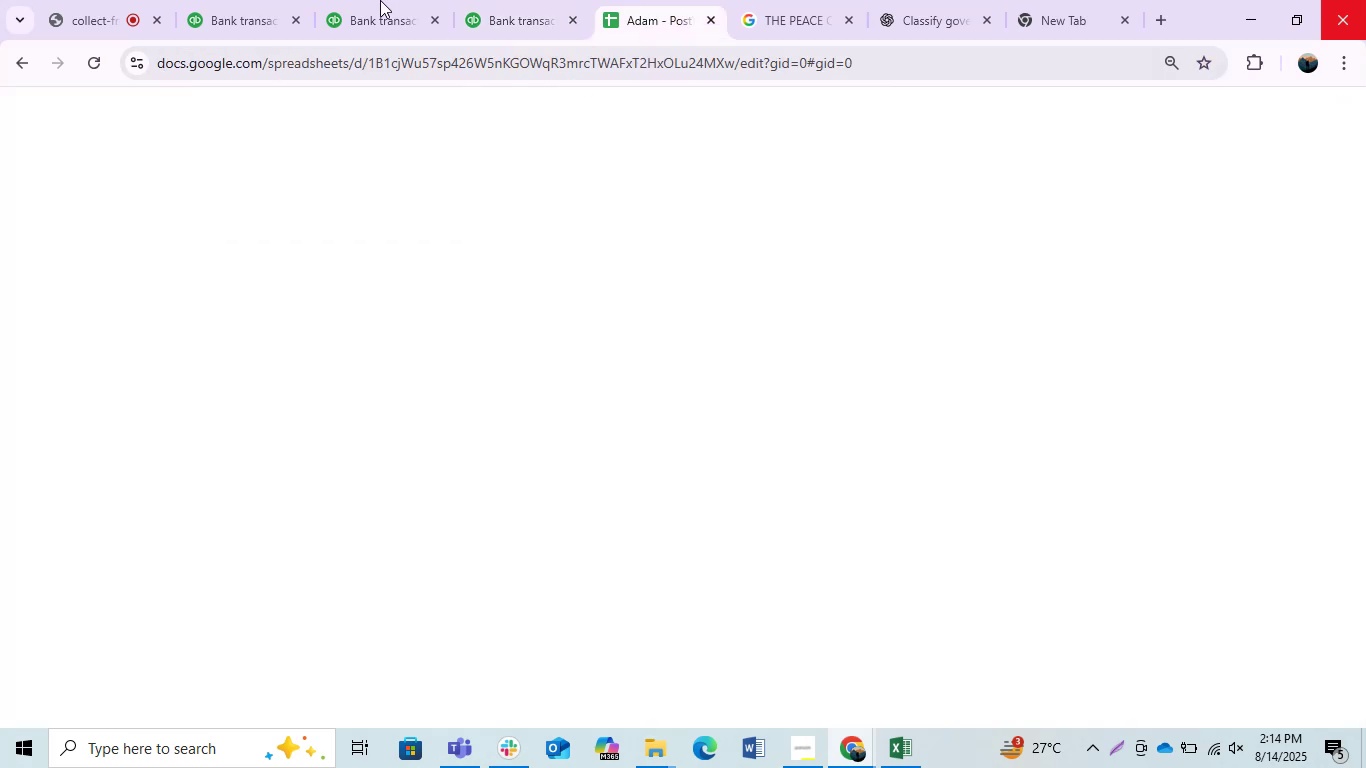 
left_click([380, 0])
 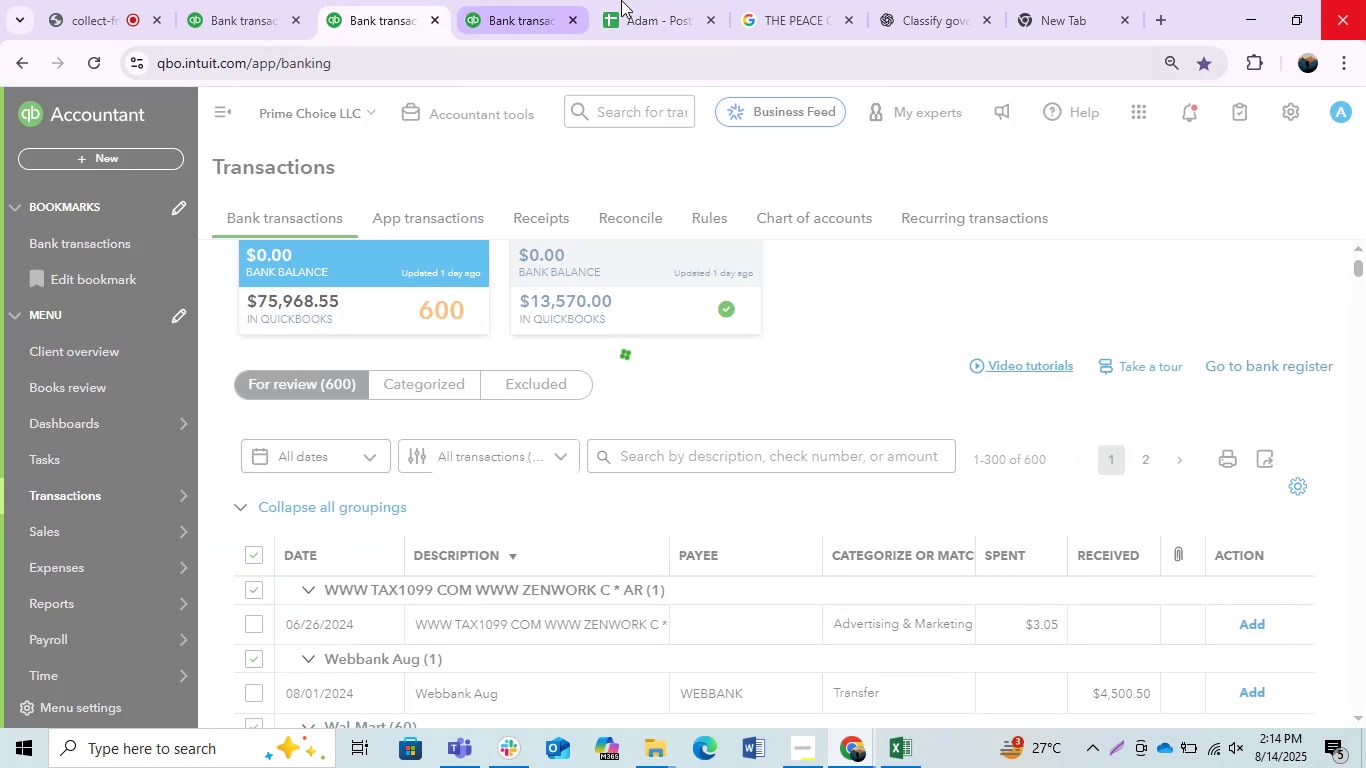 
left_click([707, 16])
 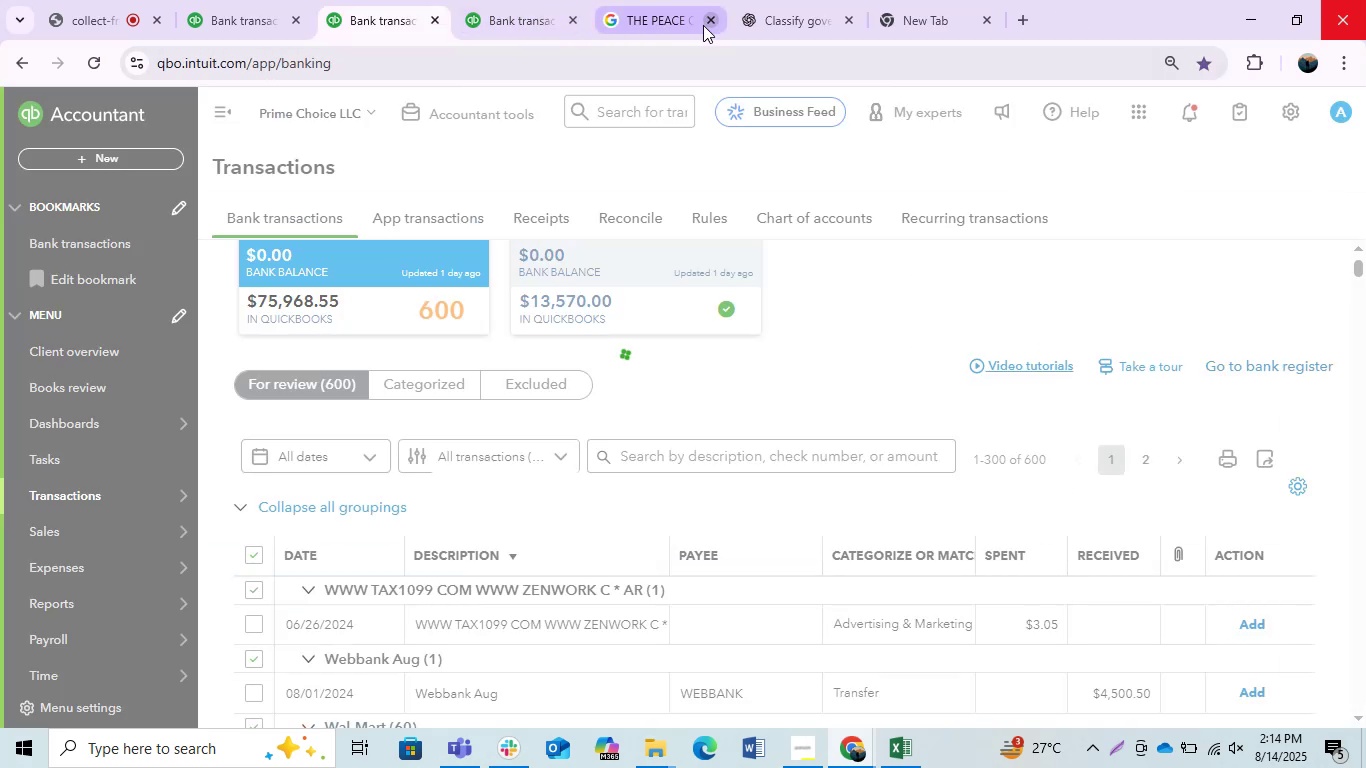 
key(Control+Shift+T)
 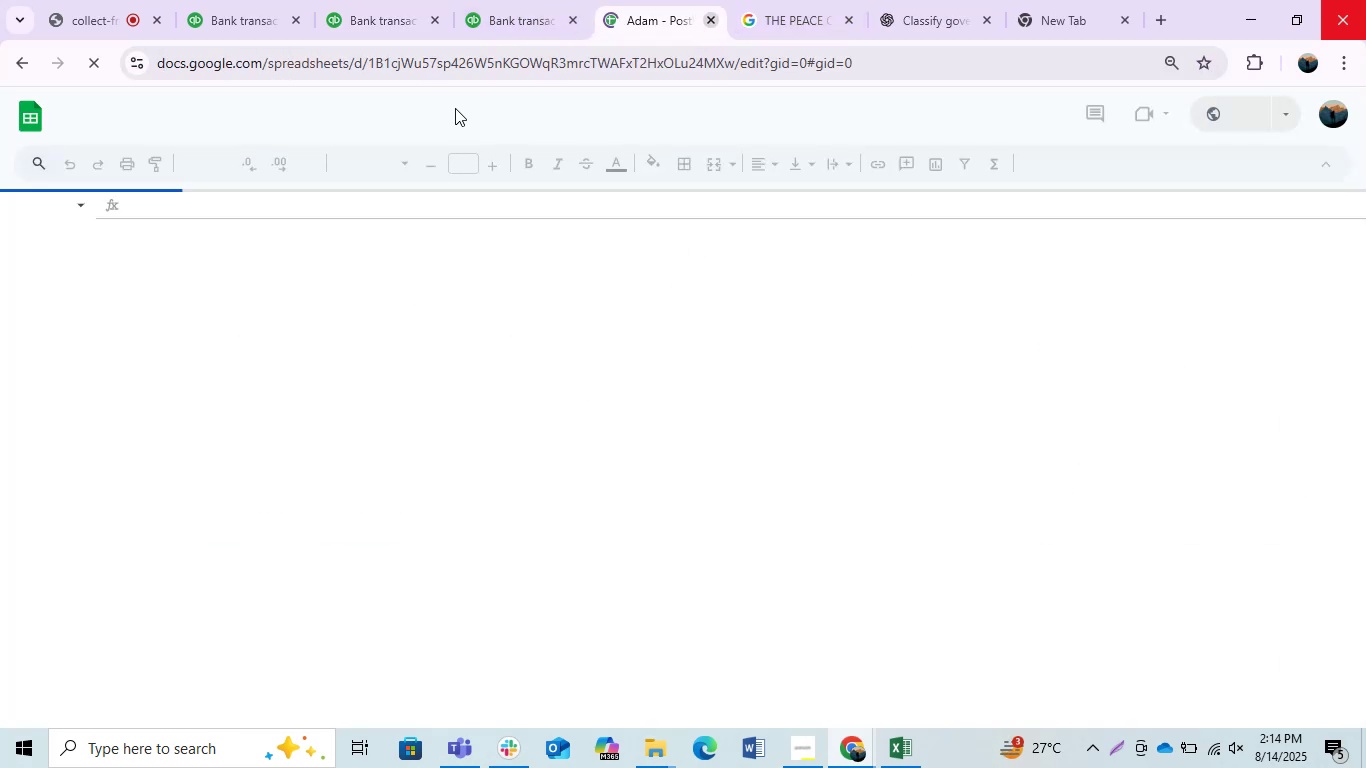 
scroll: coordinate [579, 451], scroll_direction: down, amount: 9.0
 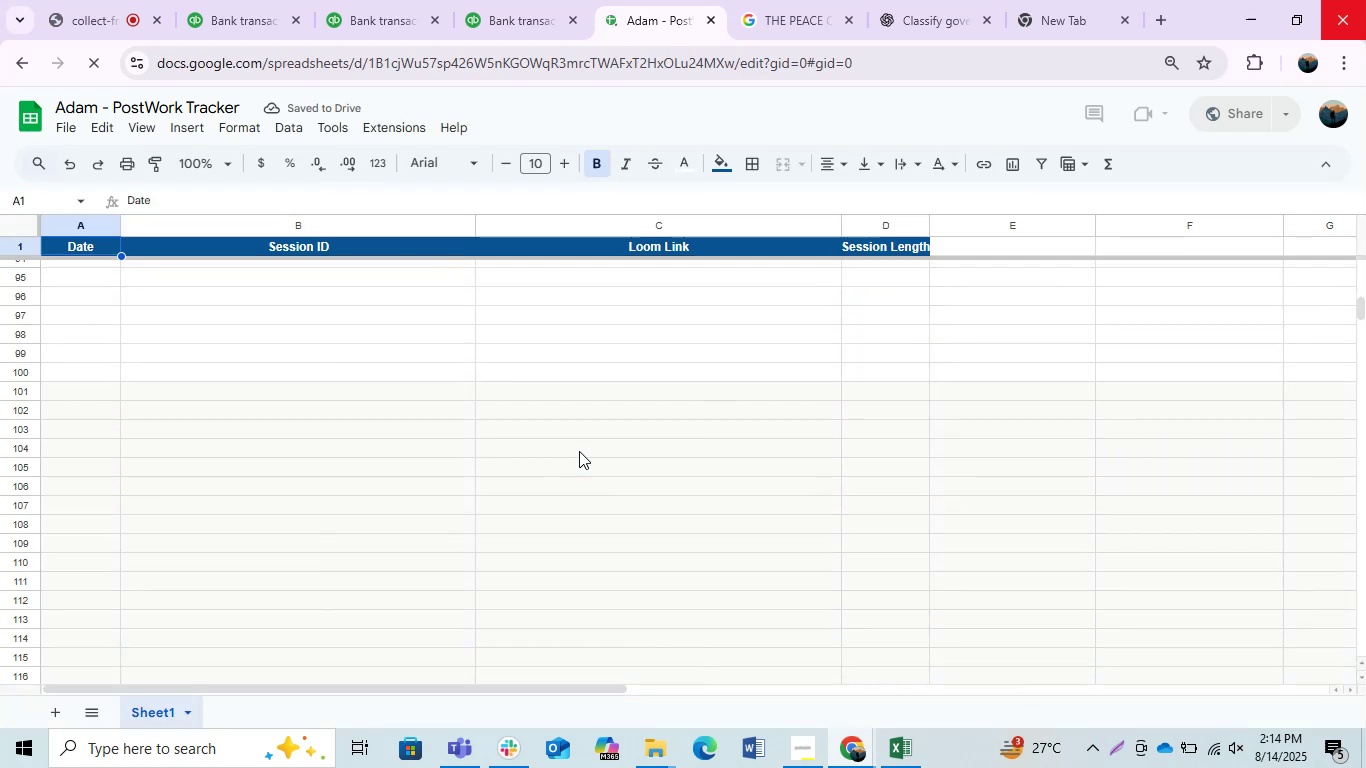 
scroll: coordinate [576, 412], scroll_direction: up, amount: 13.0
 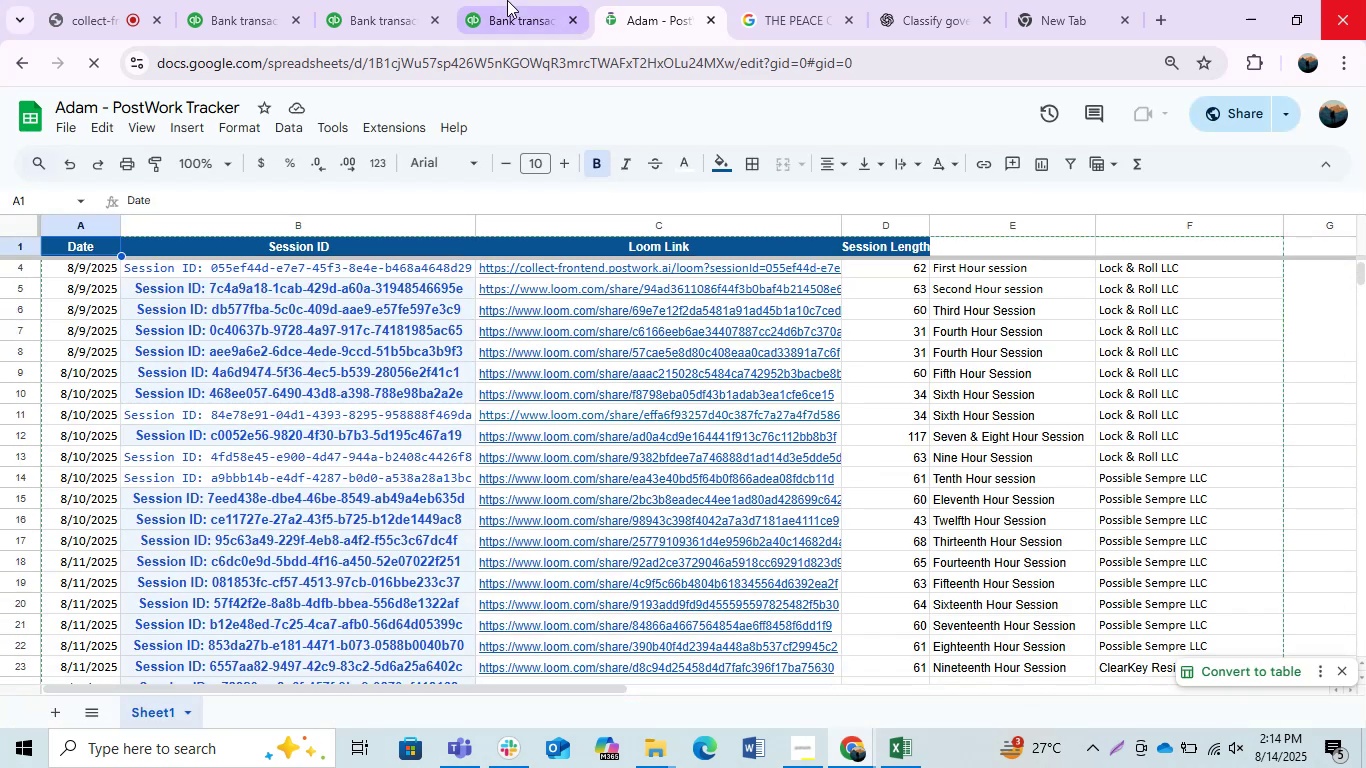 
scroll: coordinate [659, 440], scroll_direction: down, amount: 2.0
 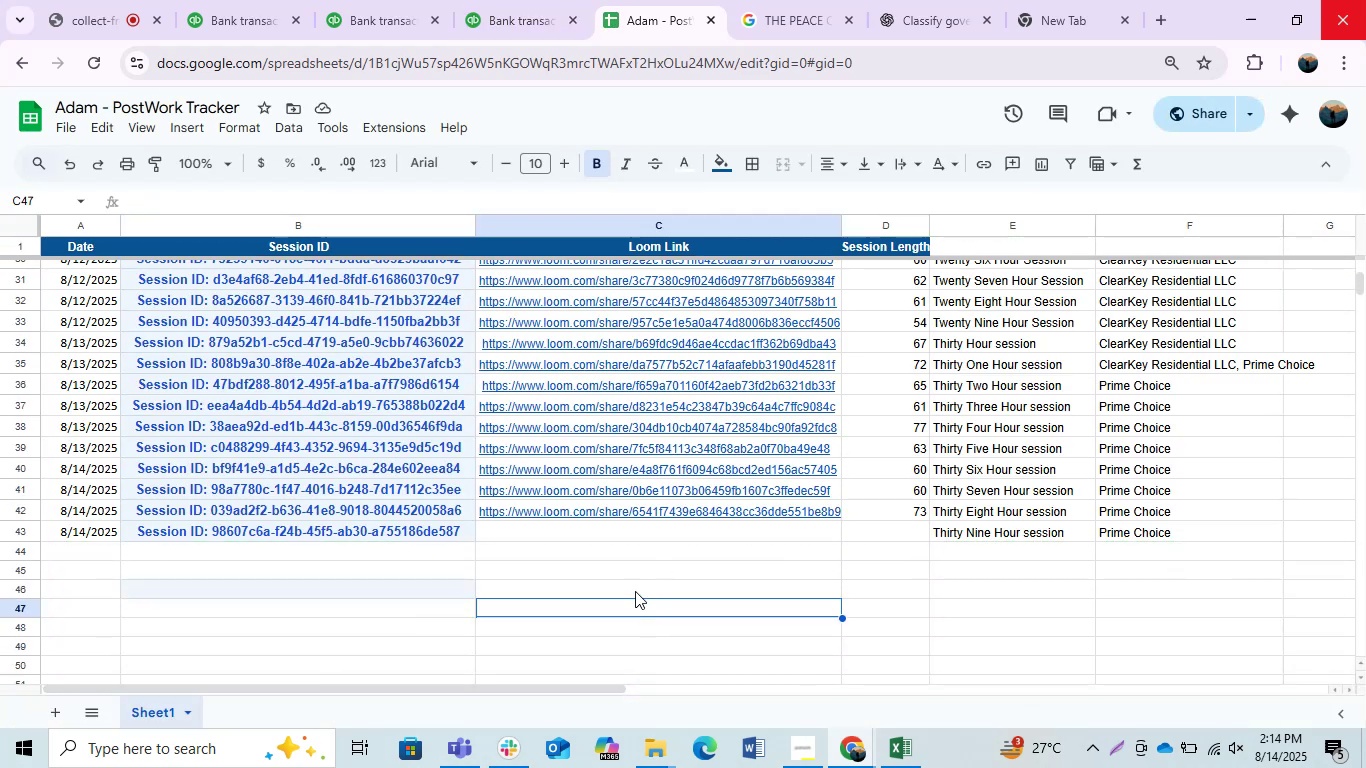 
left_click([544, 0])
 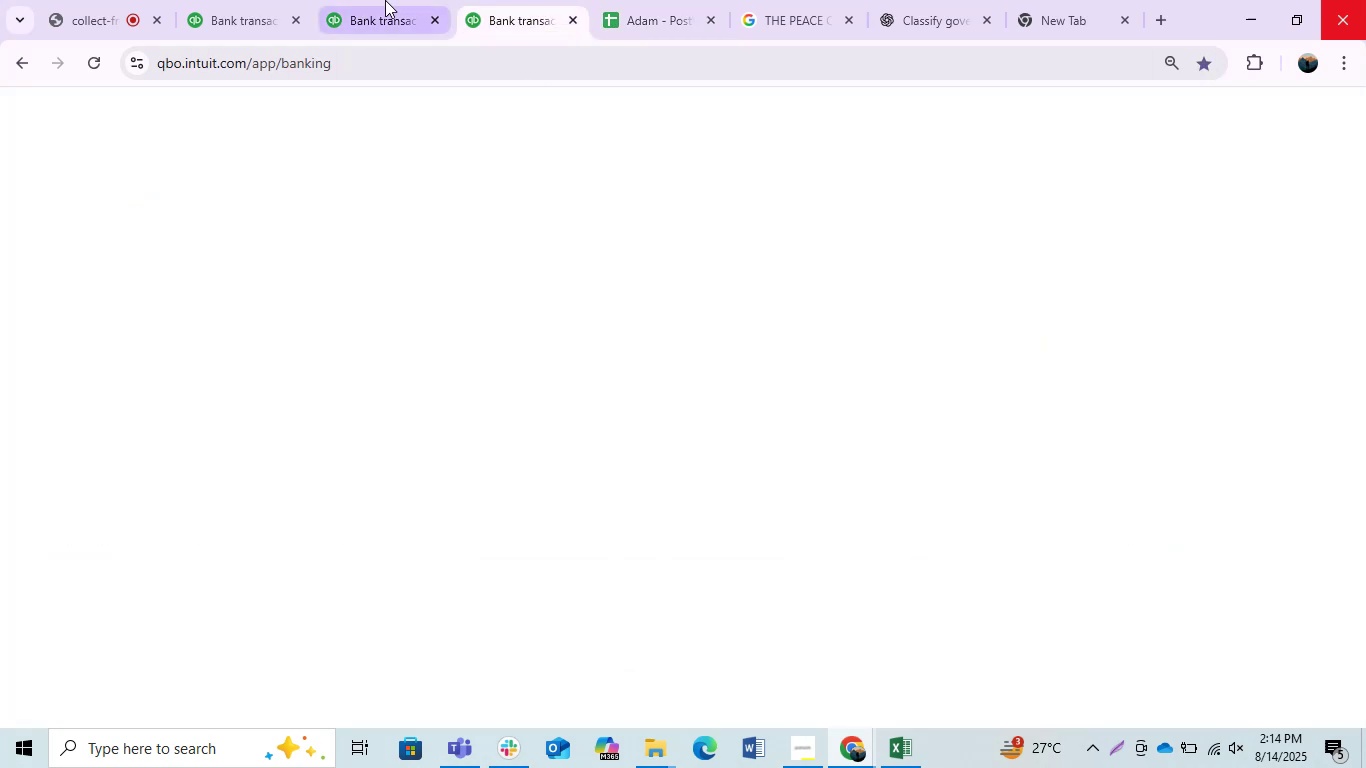 
left_click([370, 0])
 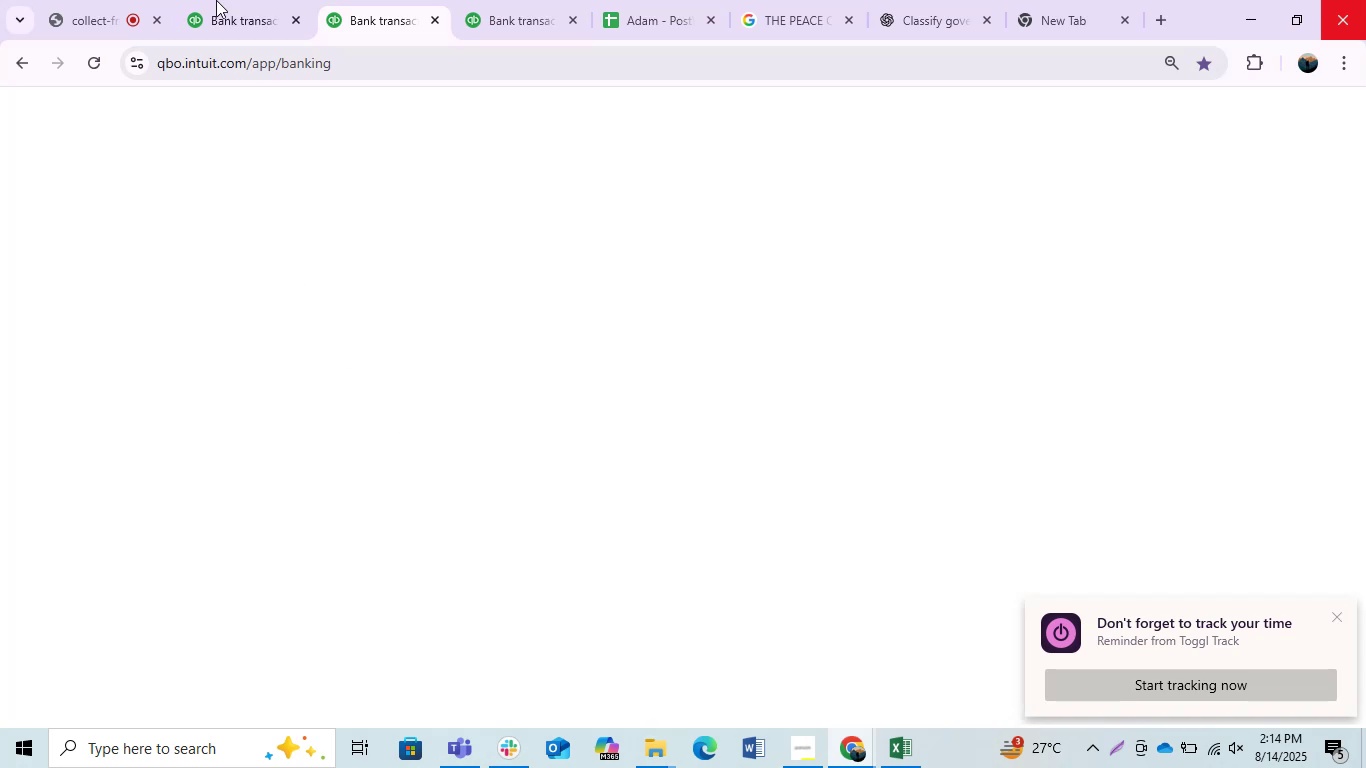 
left_click([231, 0])
 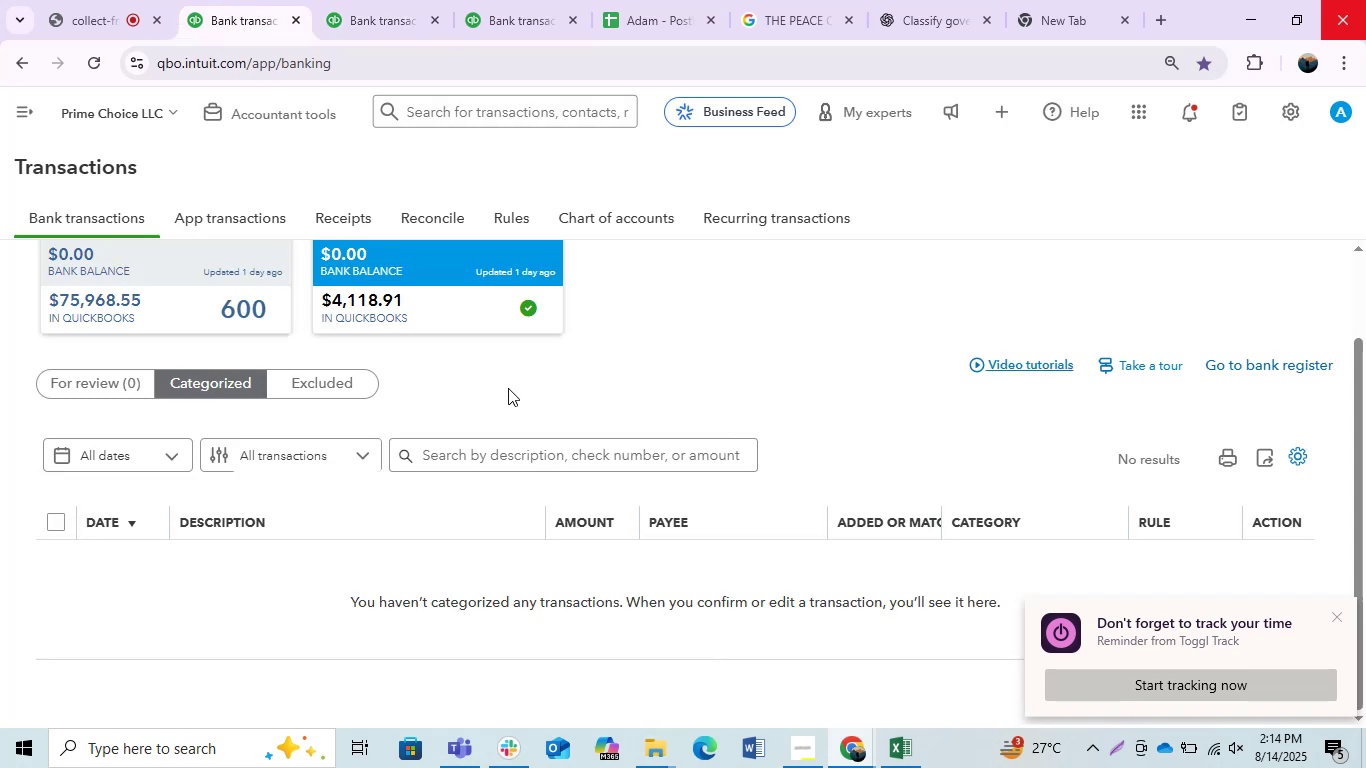 
scroll: coordinate [508, 388], scroll_direction: up, amount: 2.0
 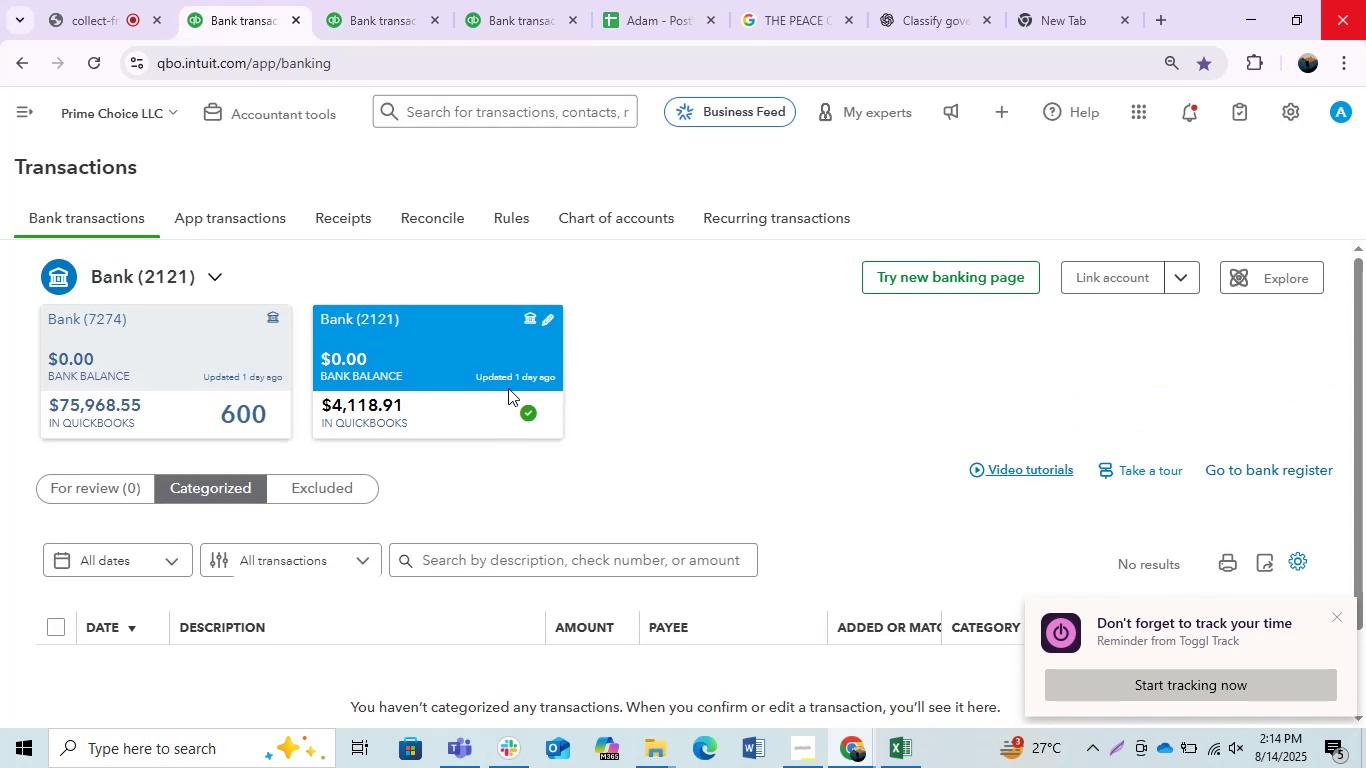 
scroll: coordinate [508, 388], scroll_direction: down, amount: 1.0
 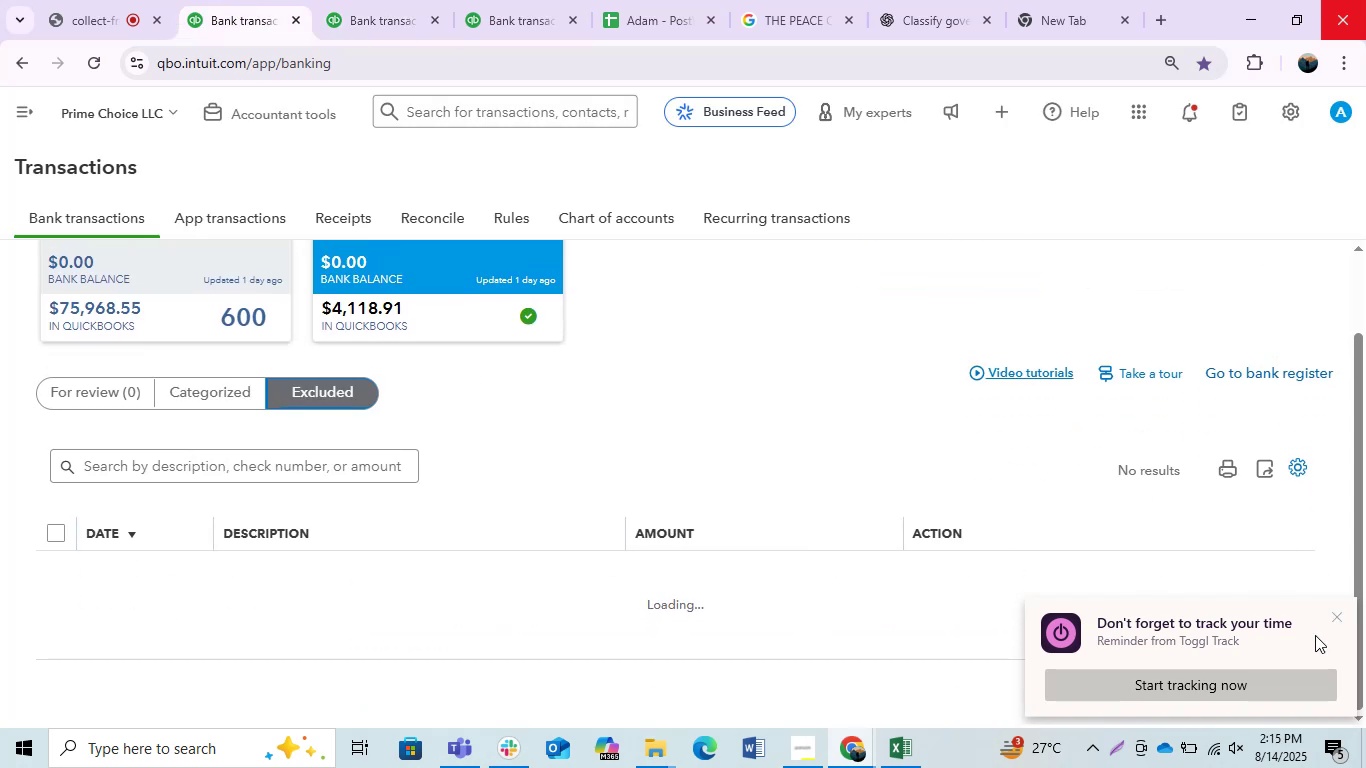 
left_click([1338, 619])
 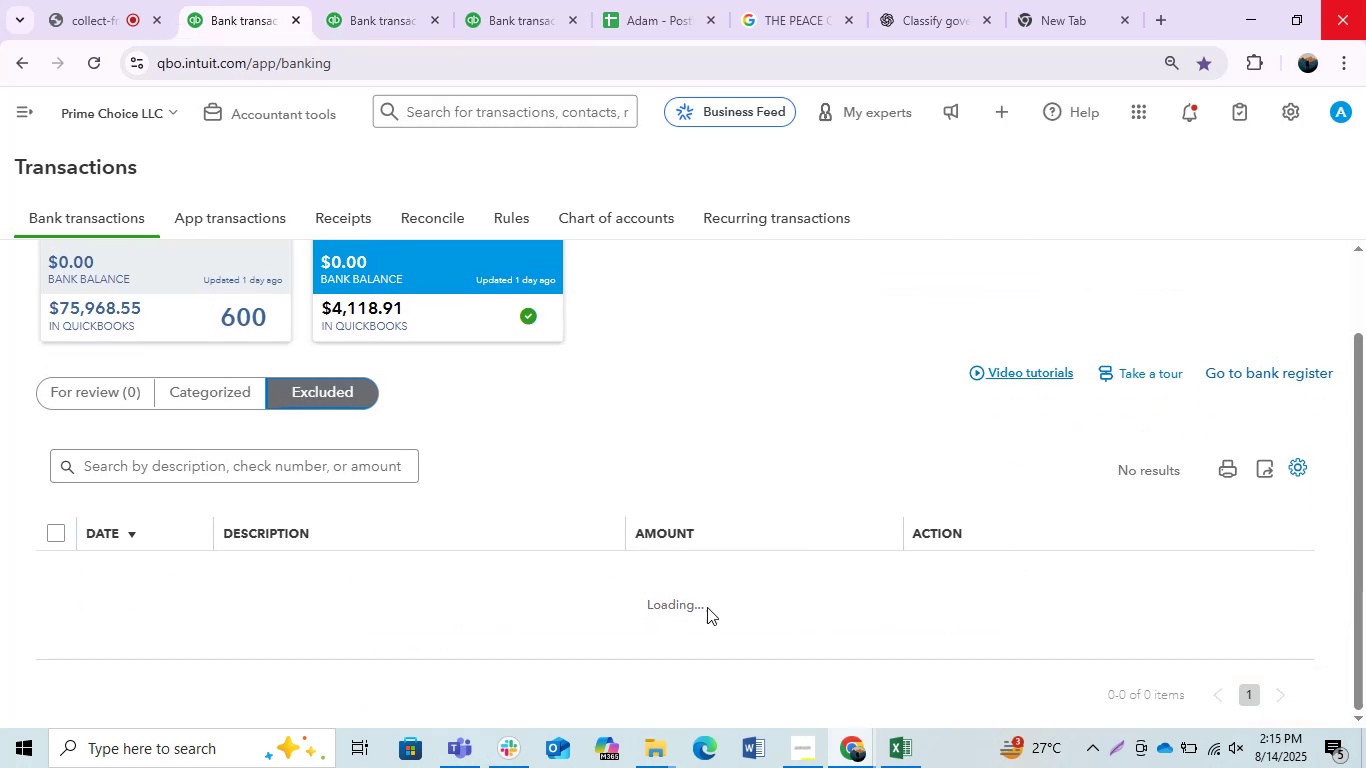 
scroll: coordinate [527, 563], scroll_direction: down, amount: 2.0
 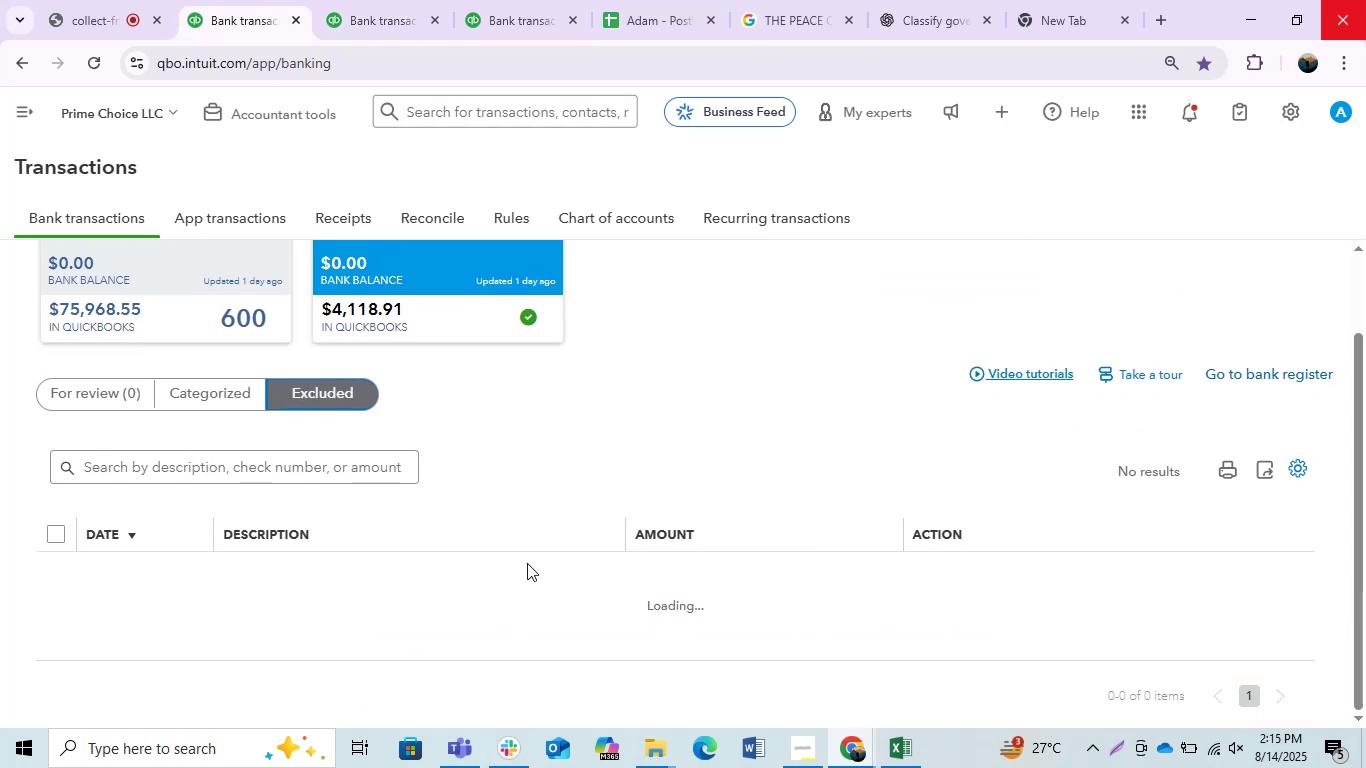 
left_click([391, 4])
 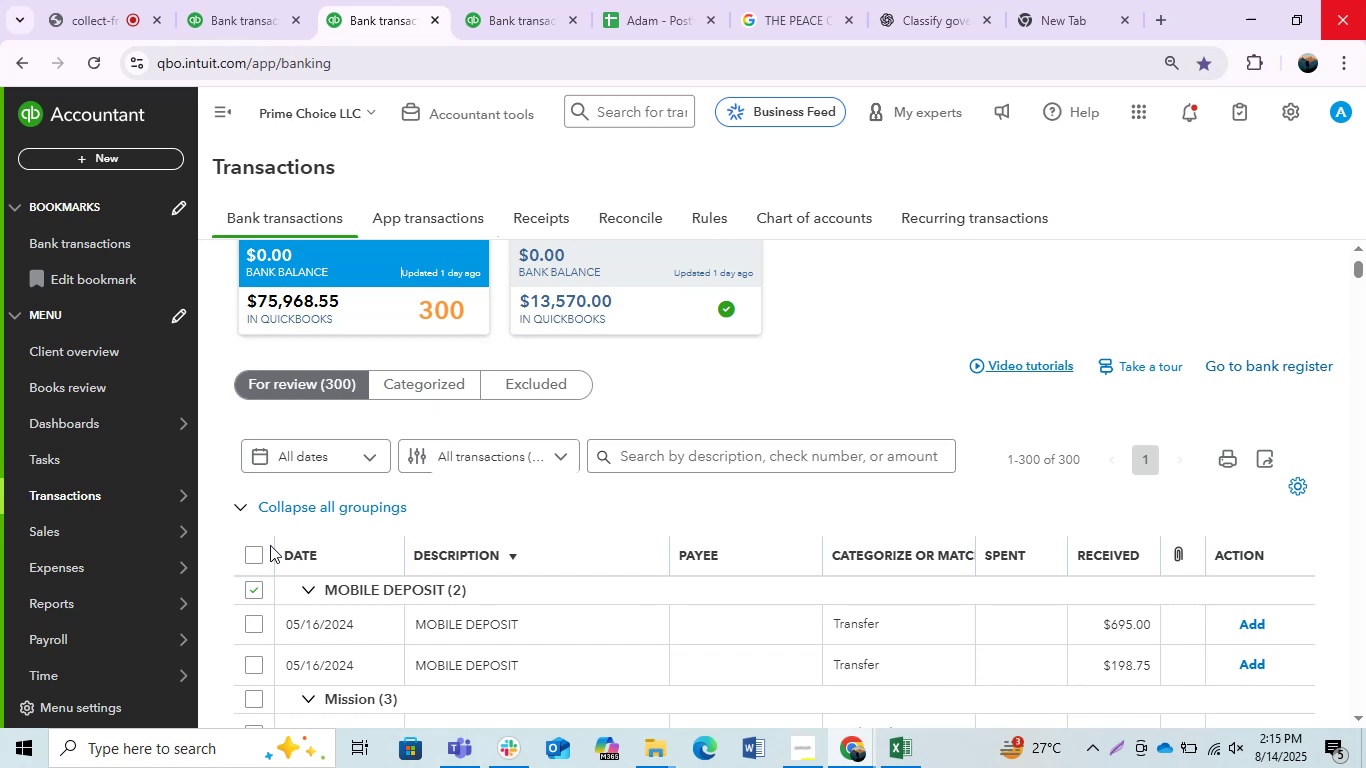 
left_click([255, 557])
 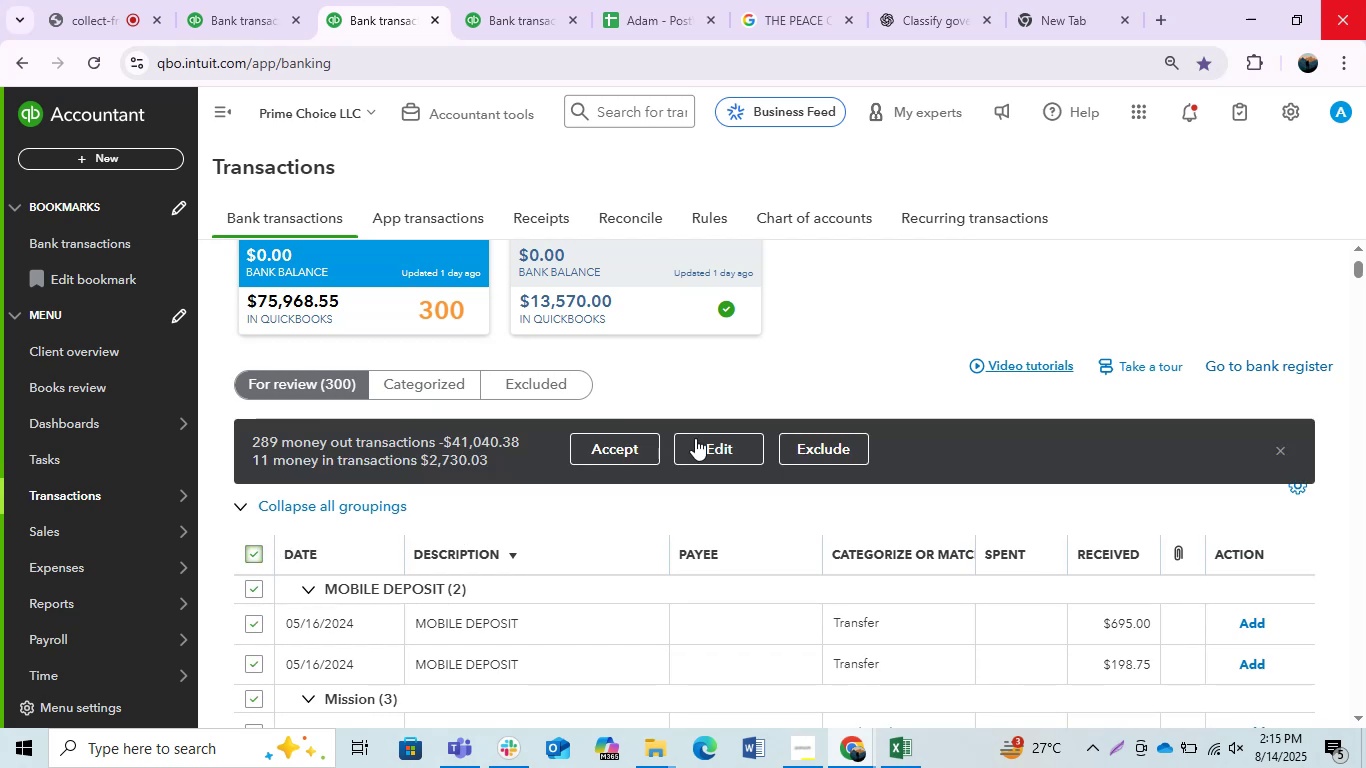 
left_click([805, 438])
 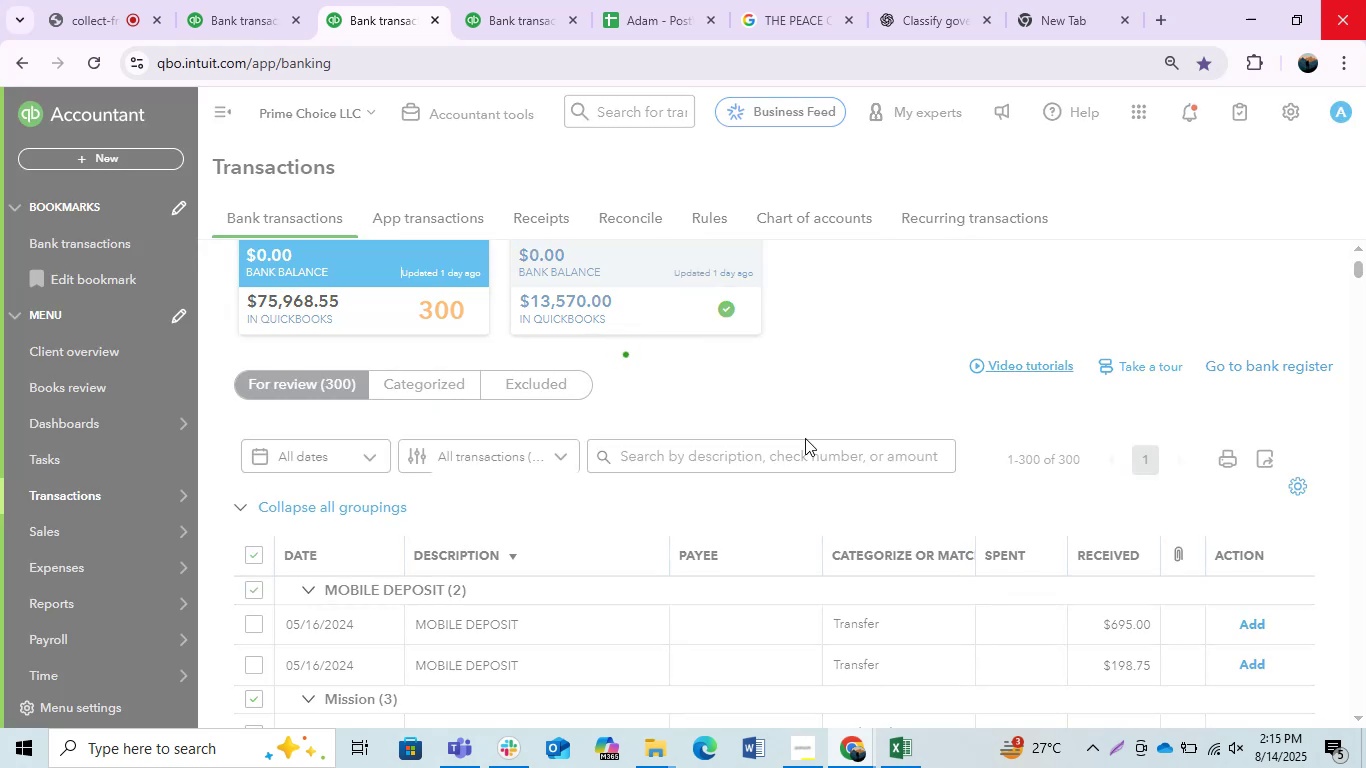 
left_click([233, 0])
 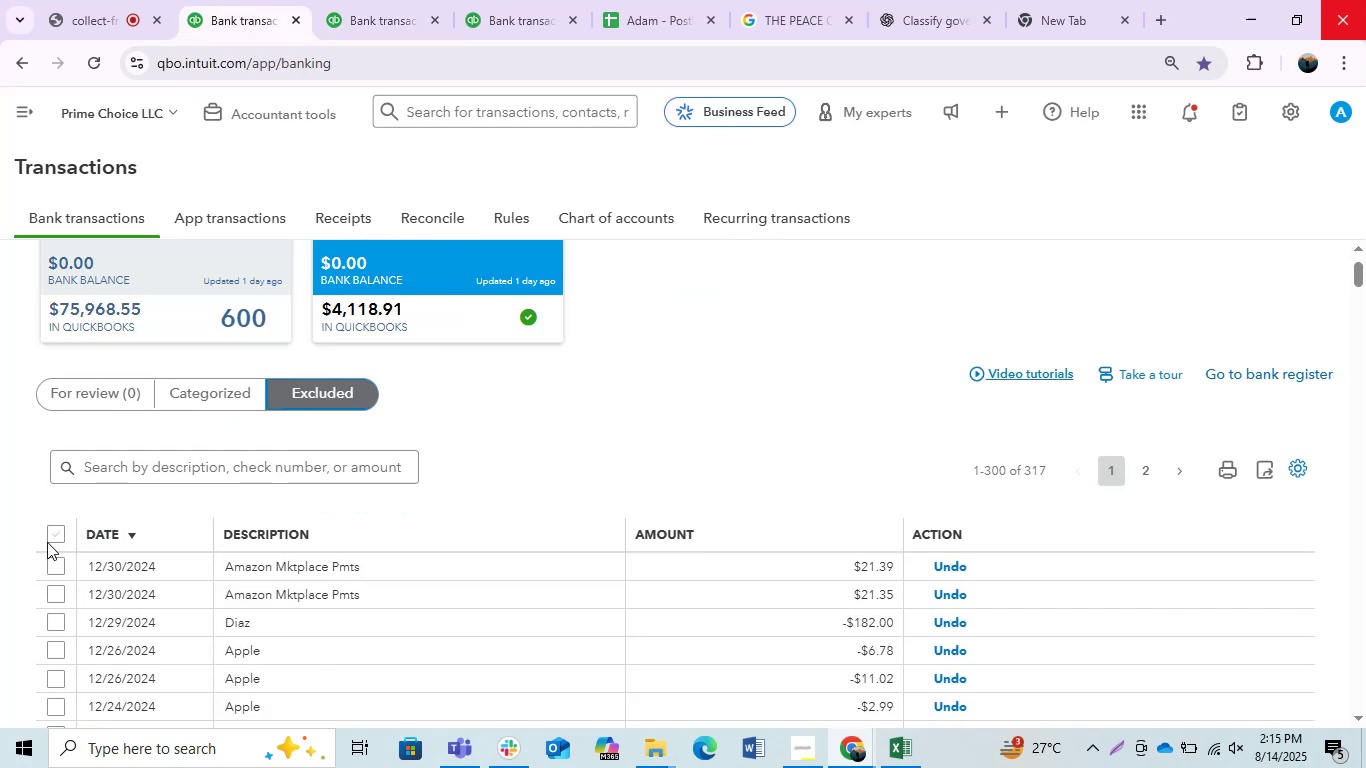 
left_click([50, 537])
 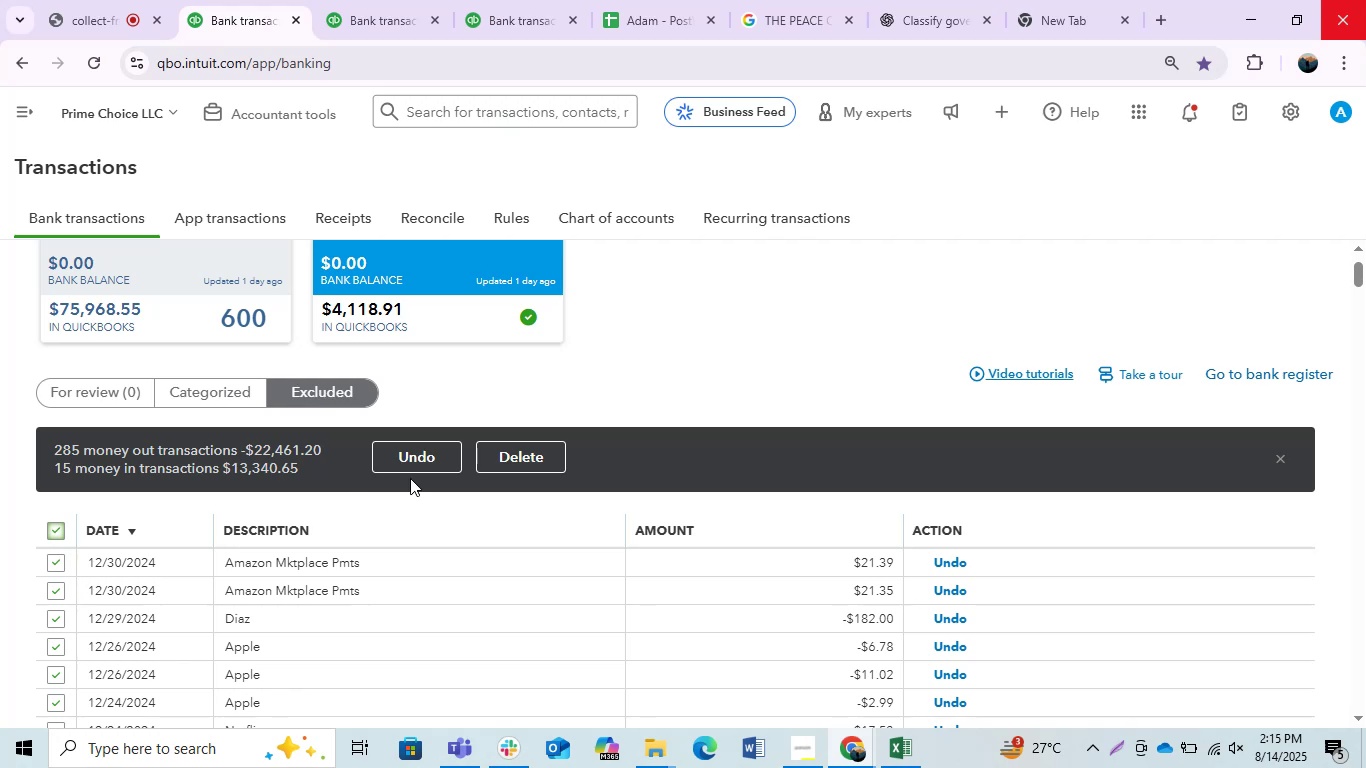 
left_click([539, 449])
 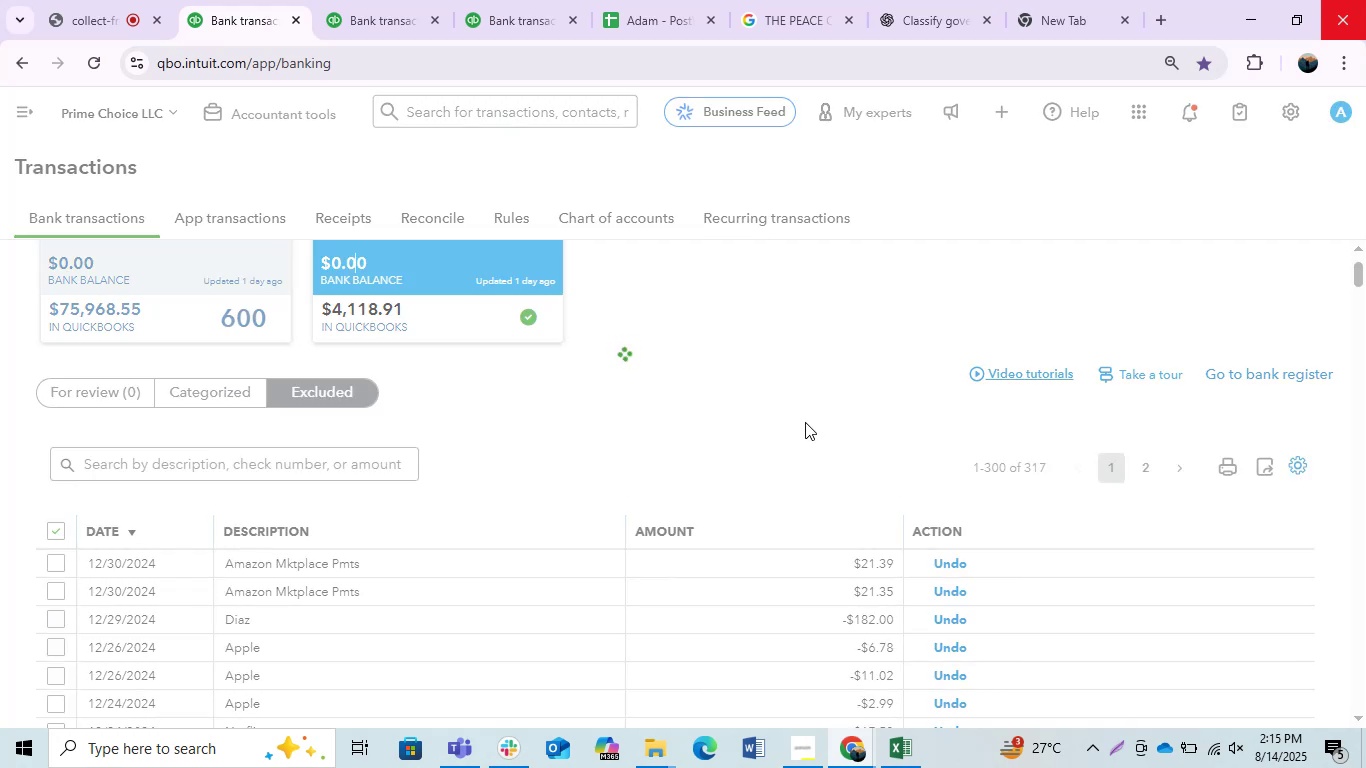 
wait(9.34)
 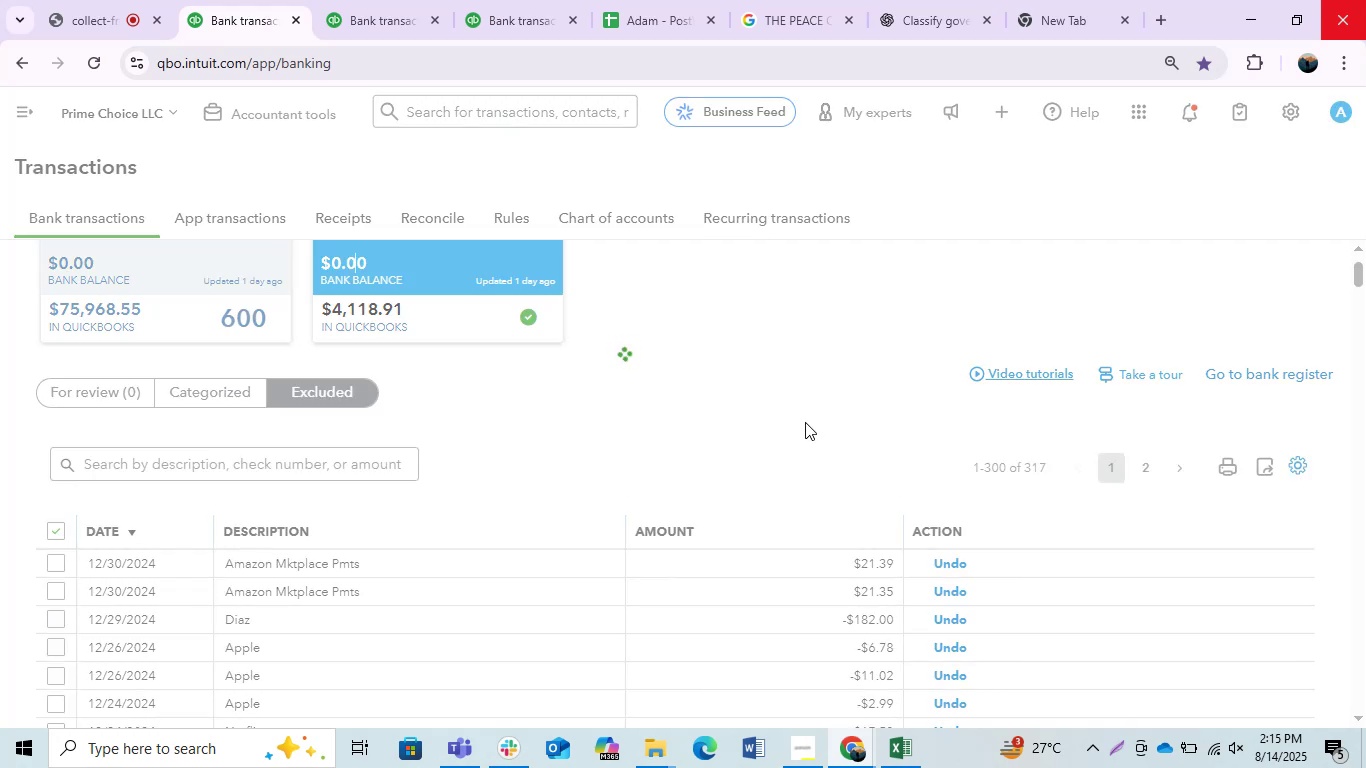 
left_click([54, 530])
 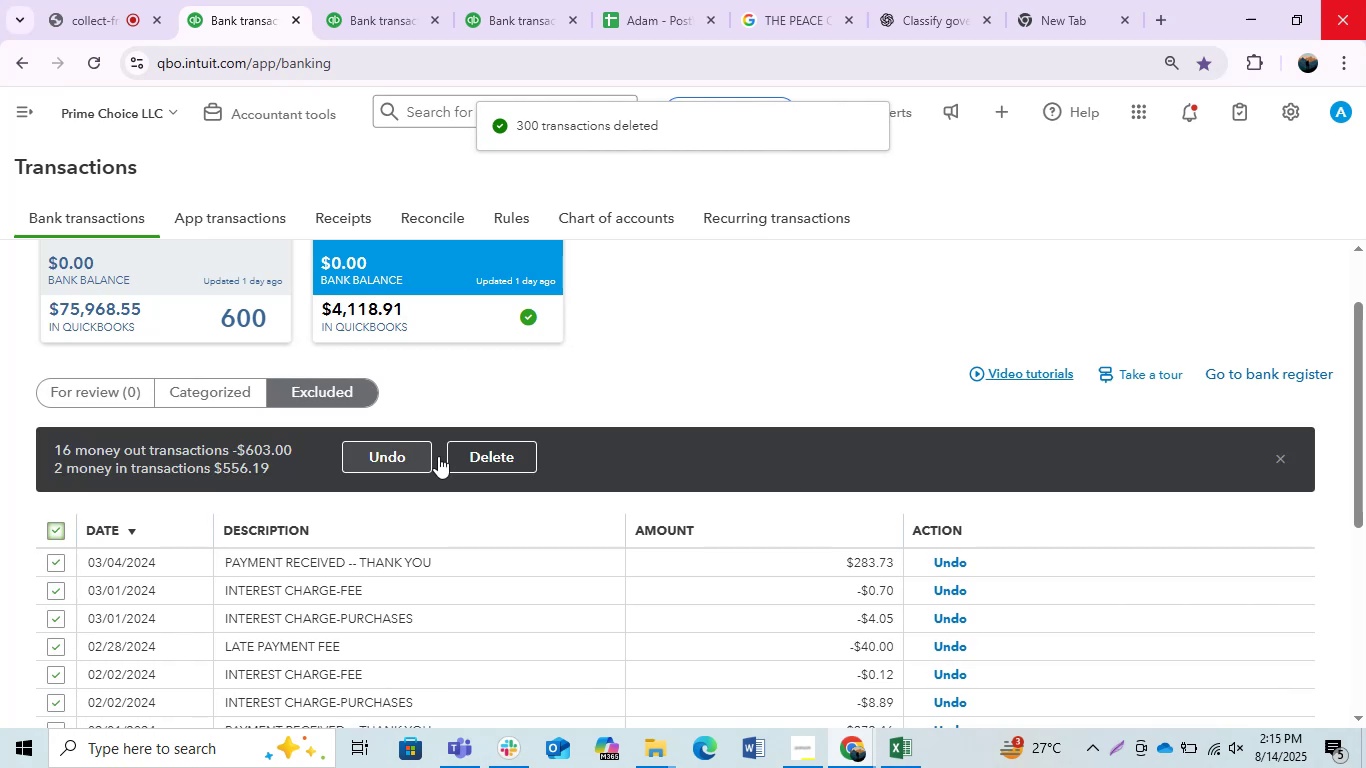 
left_click([482, 456])
 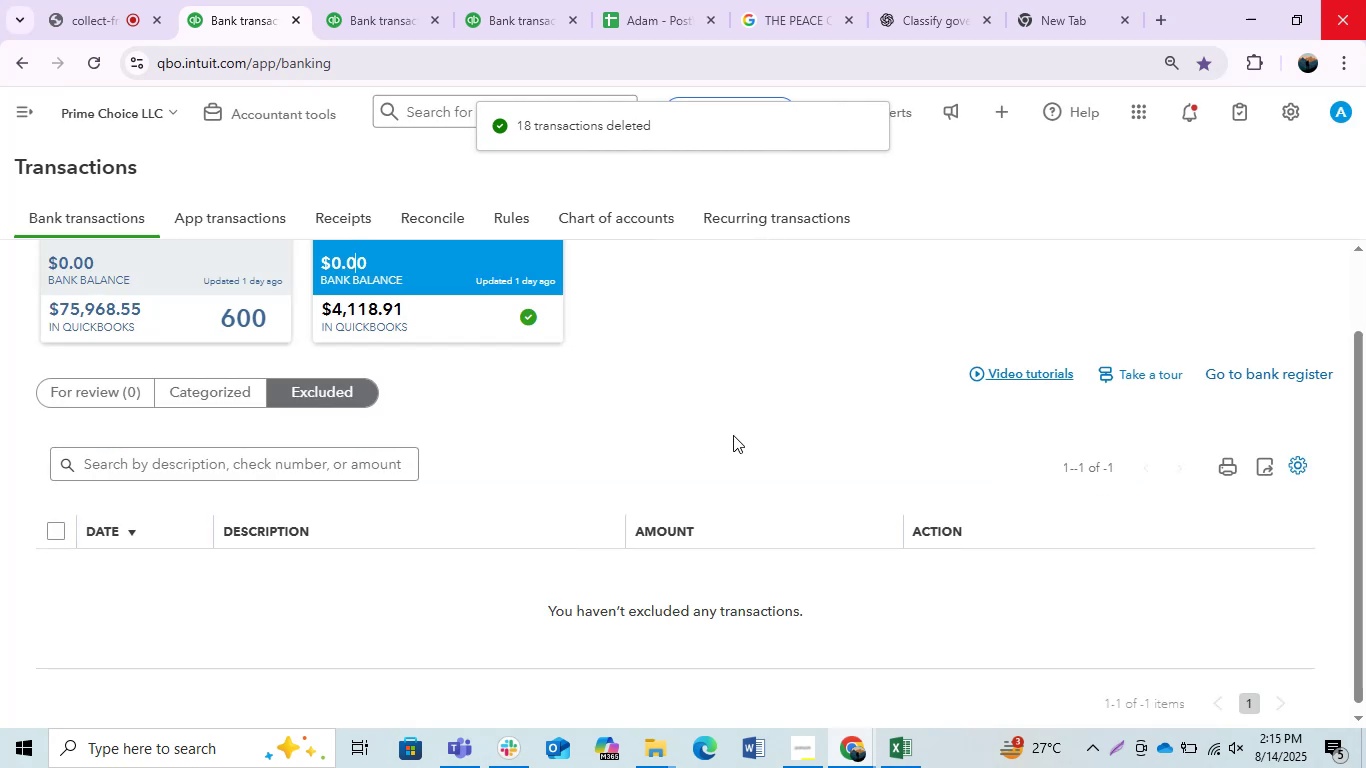 
scroll: coordinate [435, 533], scroll_direction: up, amount: 4.0
 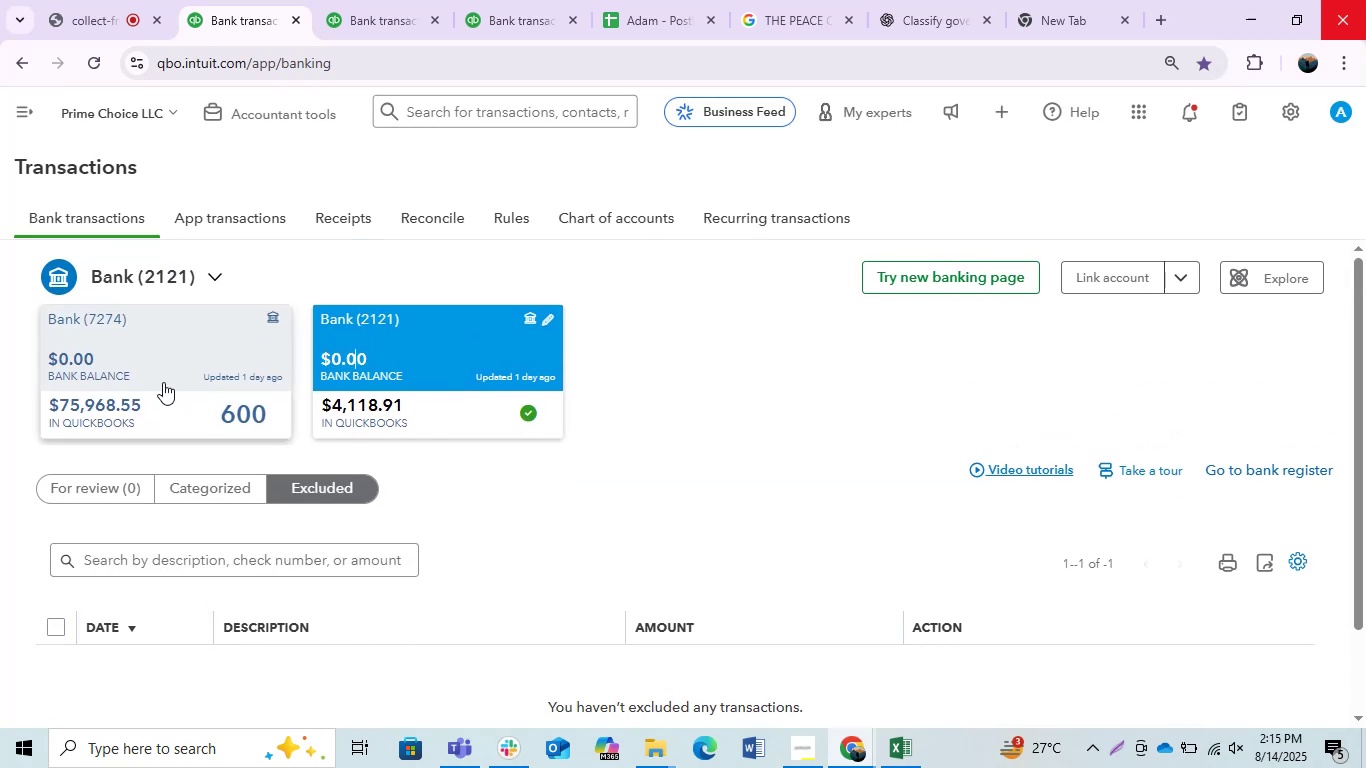 
left_click([161, 381])
 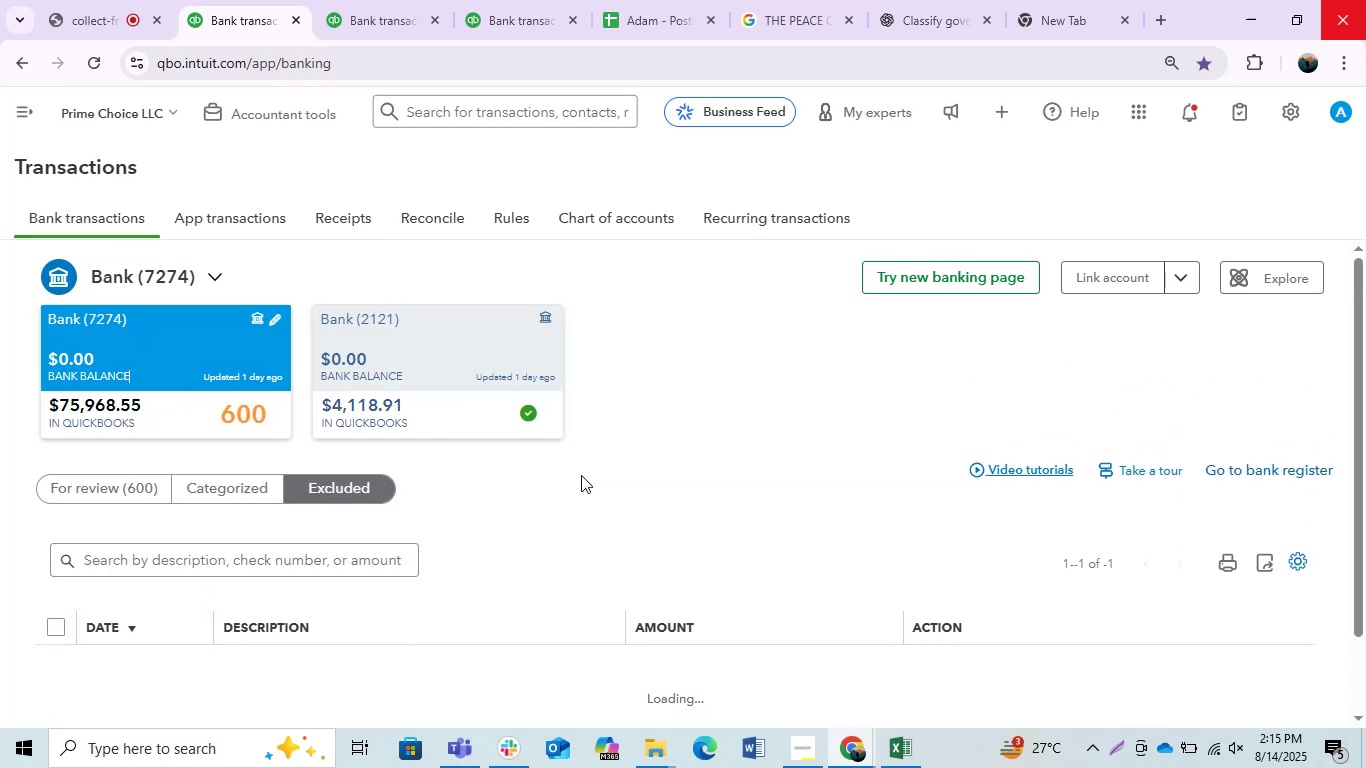 
scroll: coordinate [590, 477], scroll_direction: down, amount: 1.0
 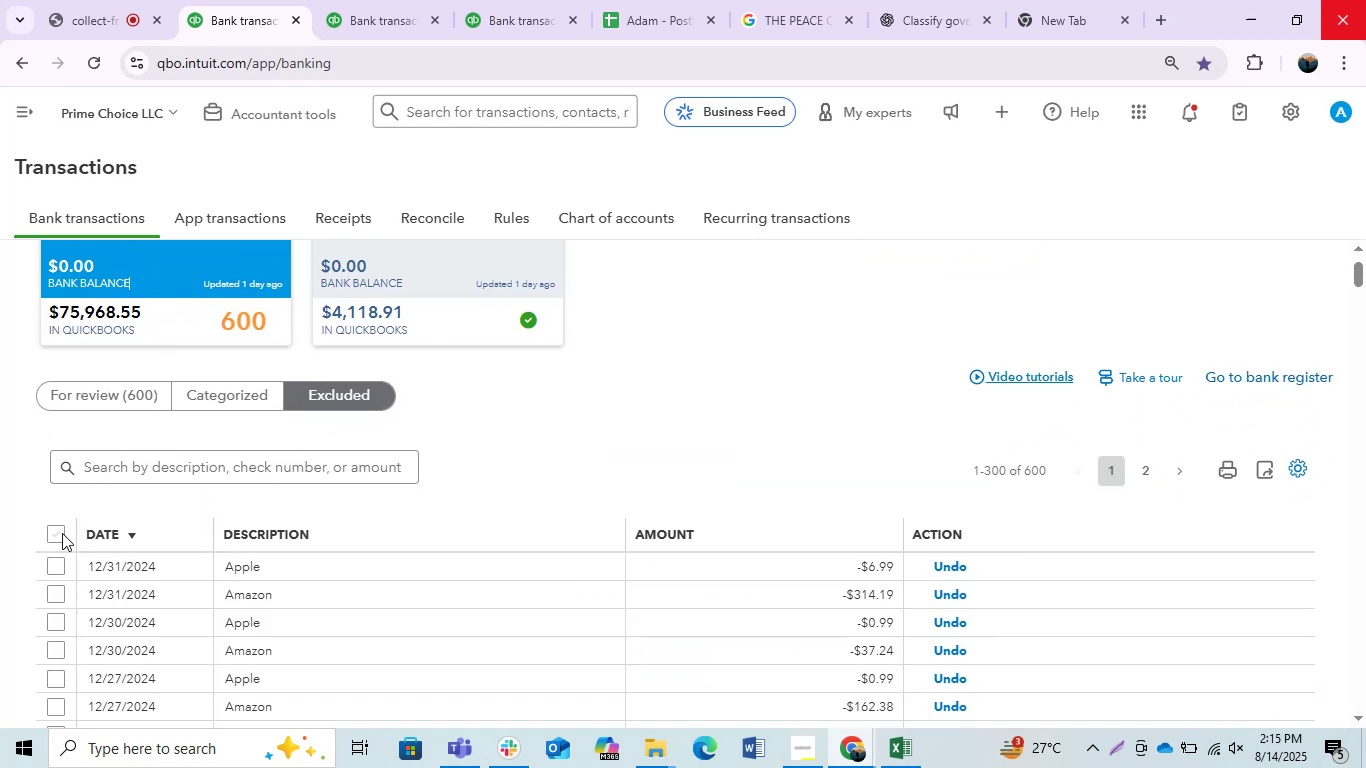 
left_click([50, 534])
 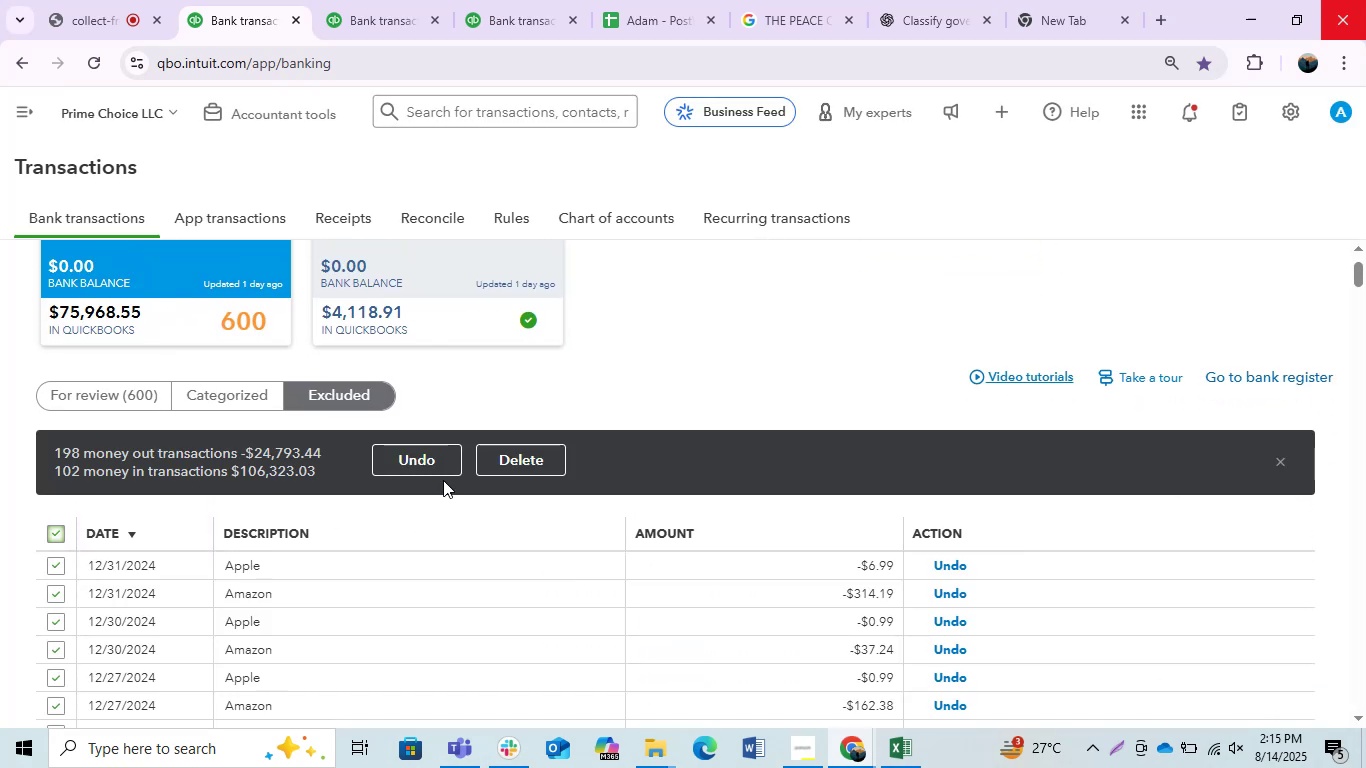 
left_click([527, 464])
 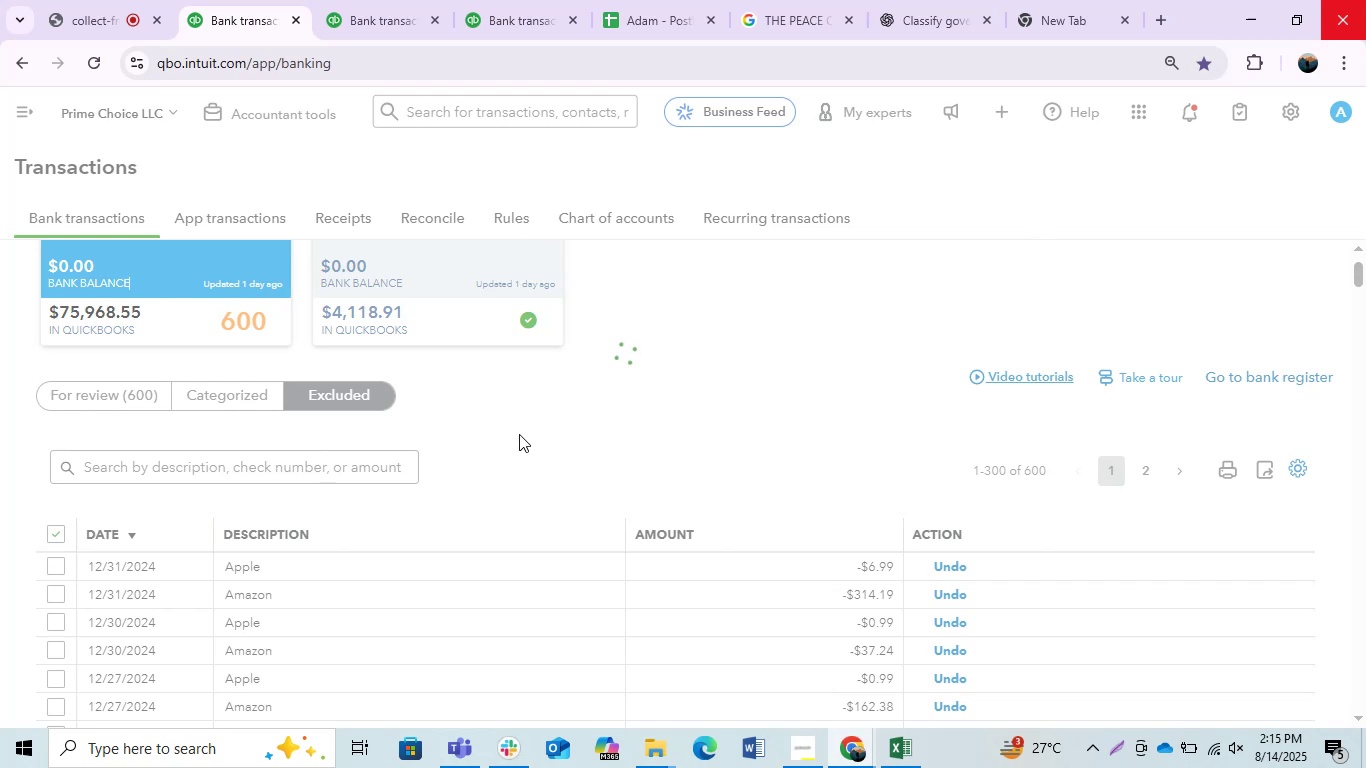 
left_click([357, 0])
 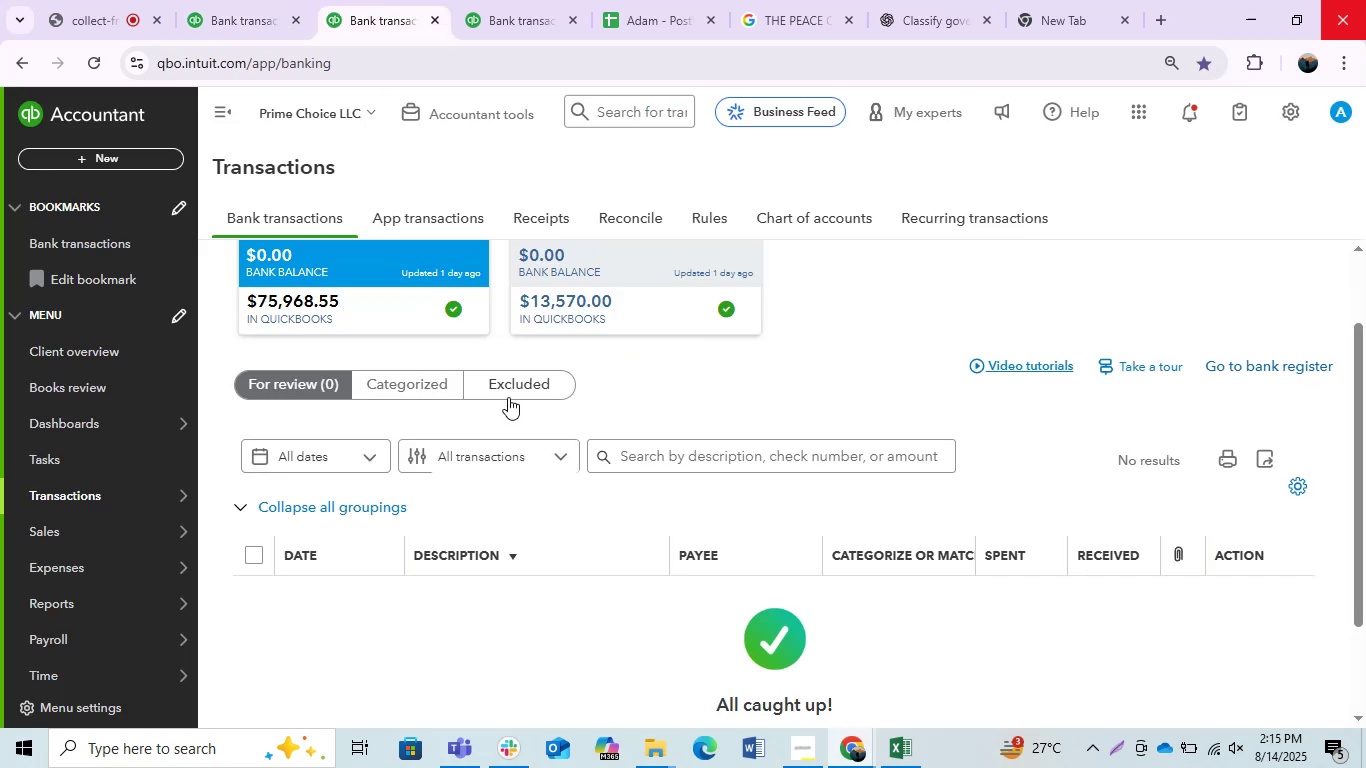 
scroll: coordinate [508, 397], scroll_direction: up, amount: 1.0
 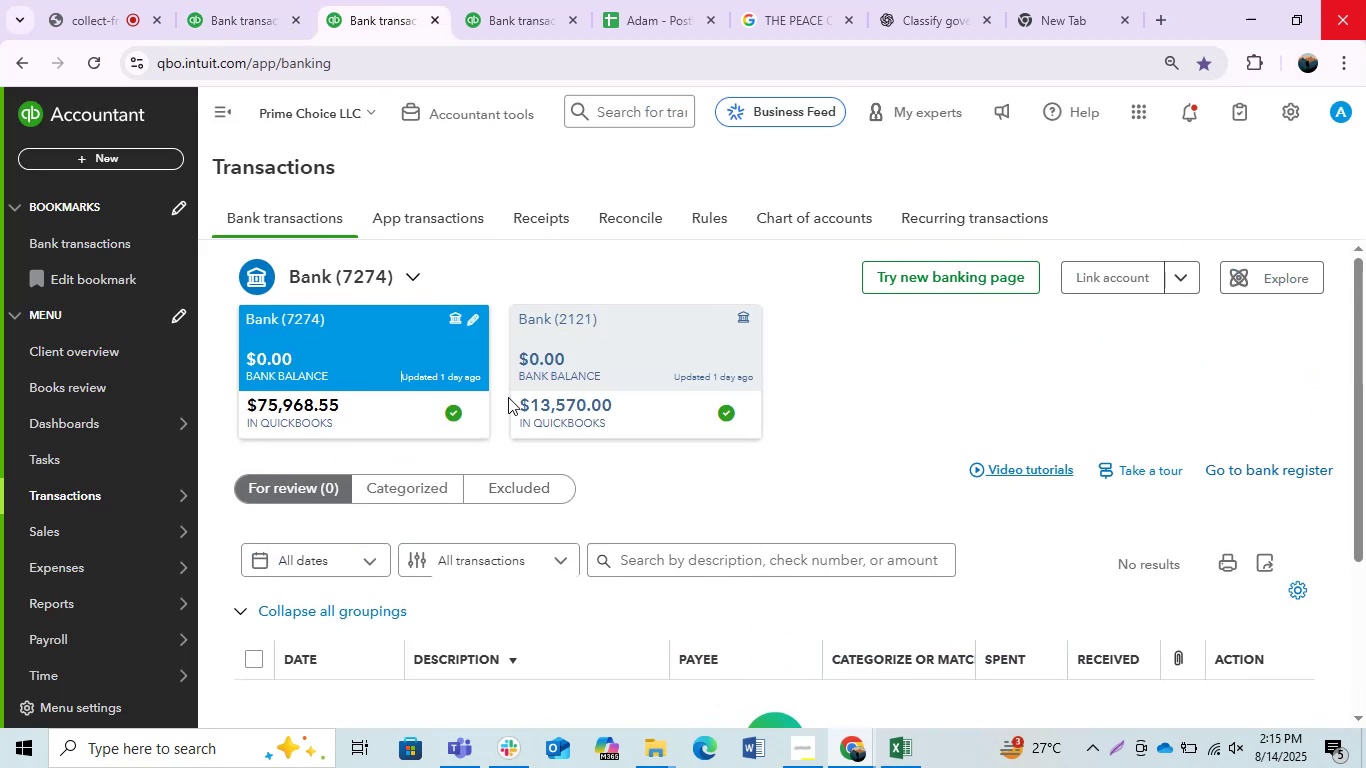 
left_click([603, 378])
 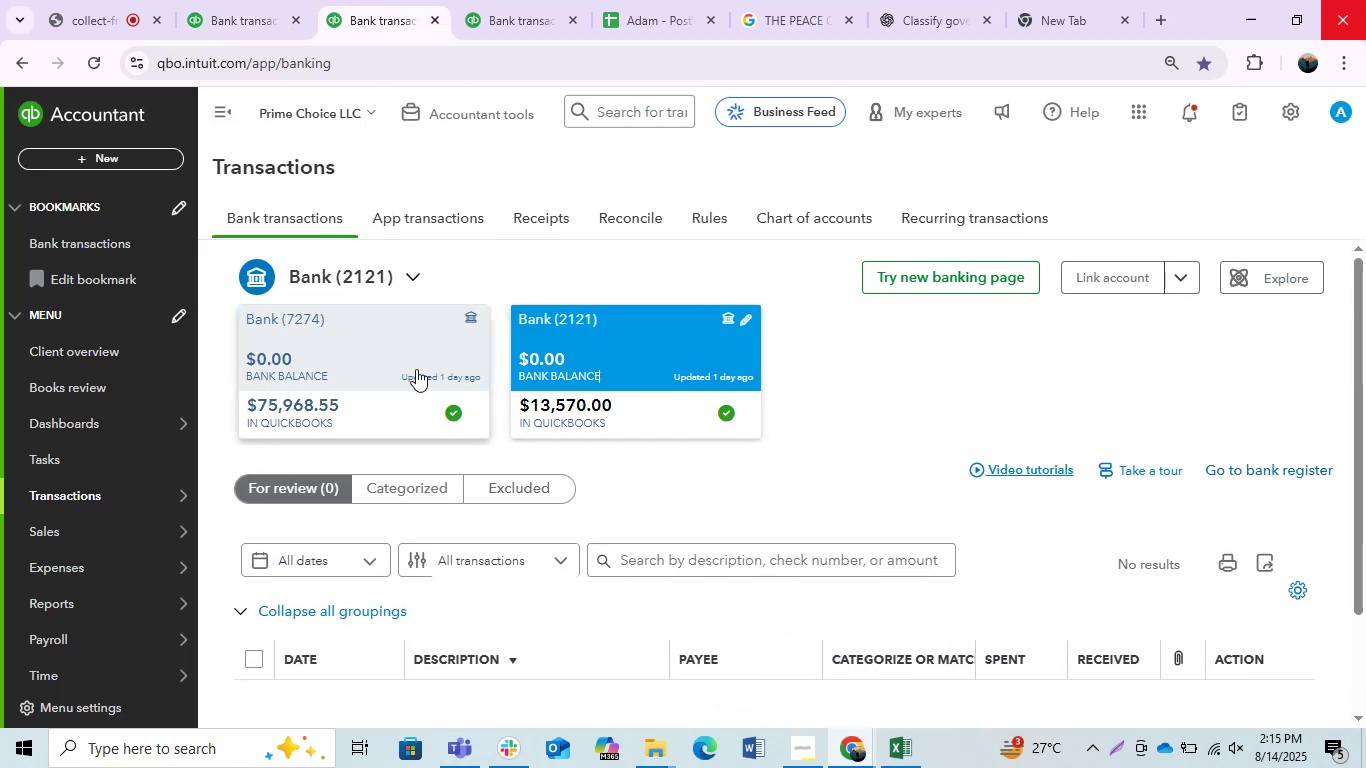 
left_click([416, 369])
 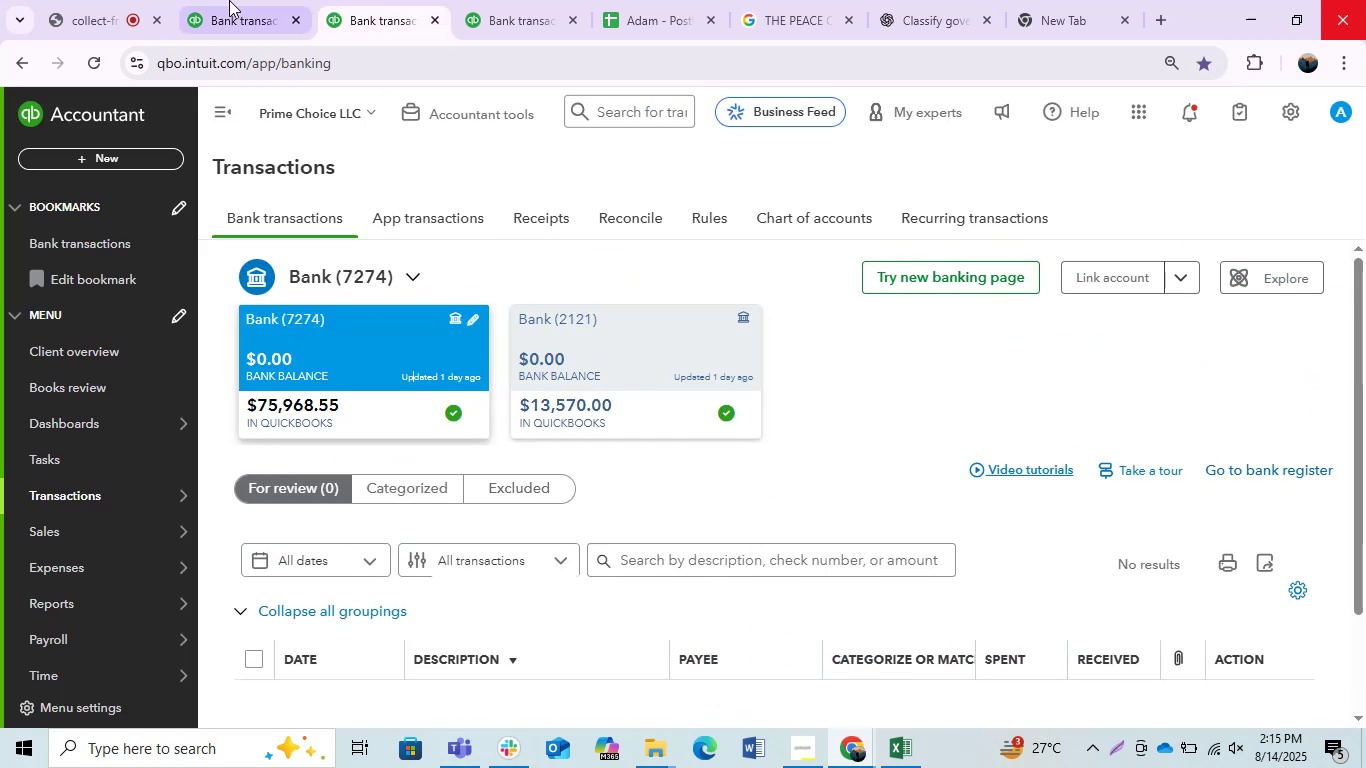 
left_click([229, 0])
 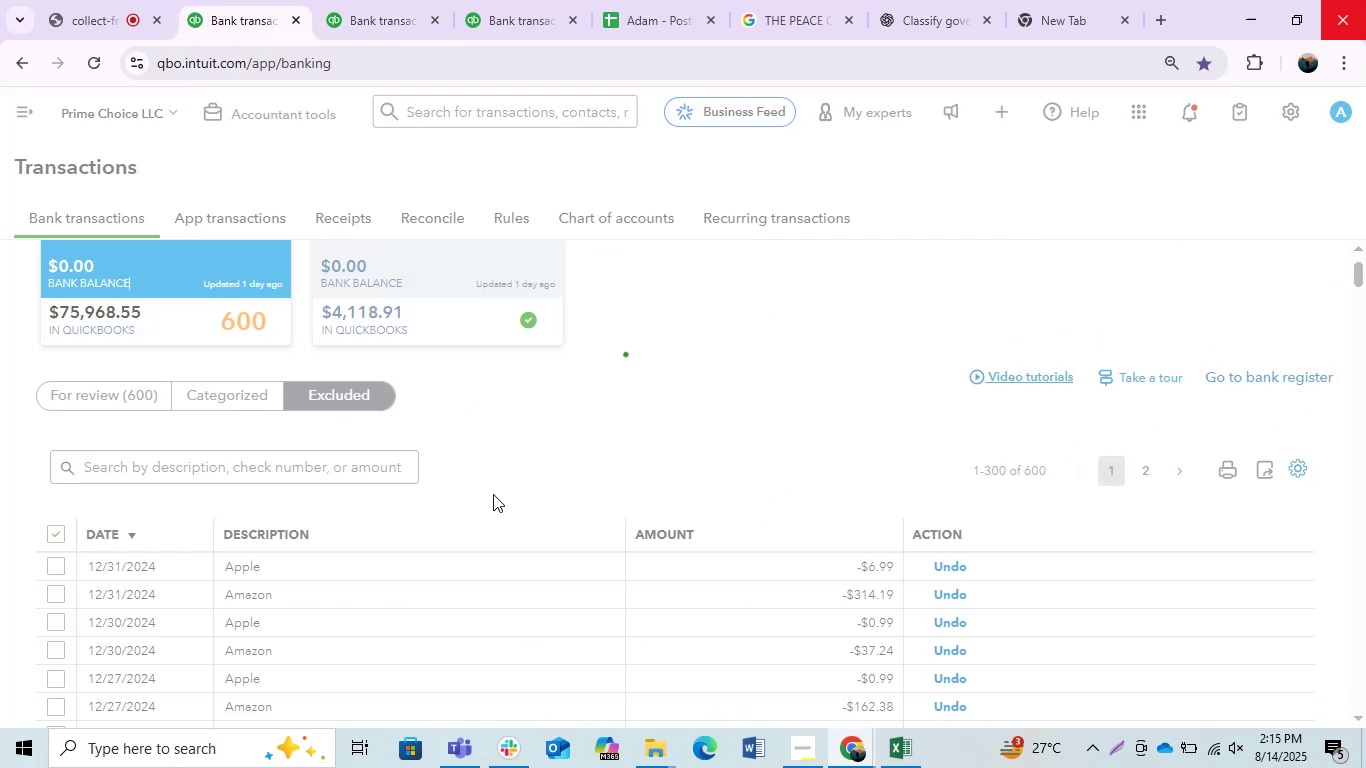 
left_click([386, 0])
 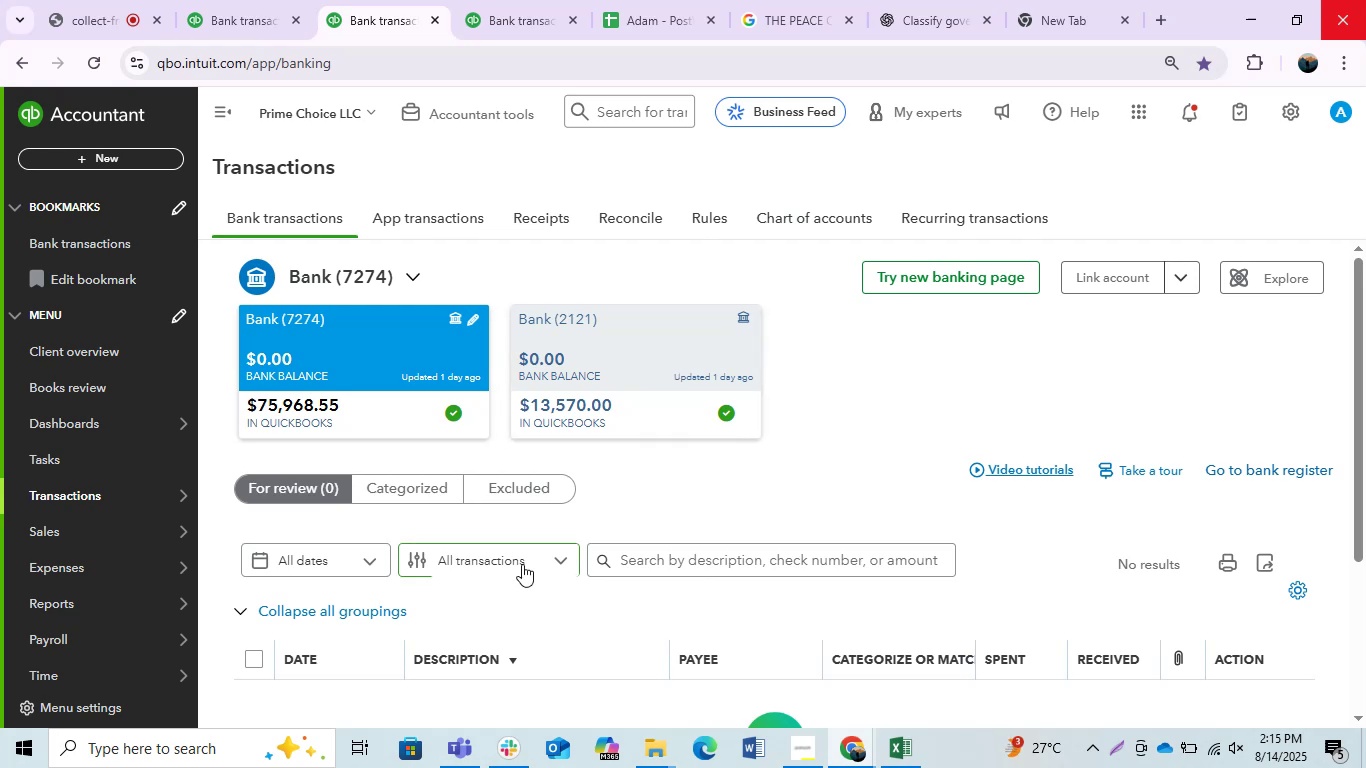 
left_click([508, 483])
 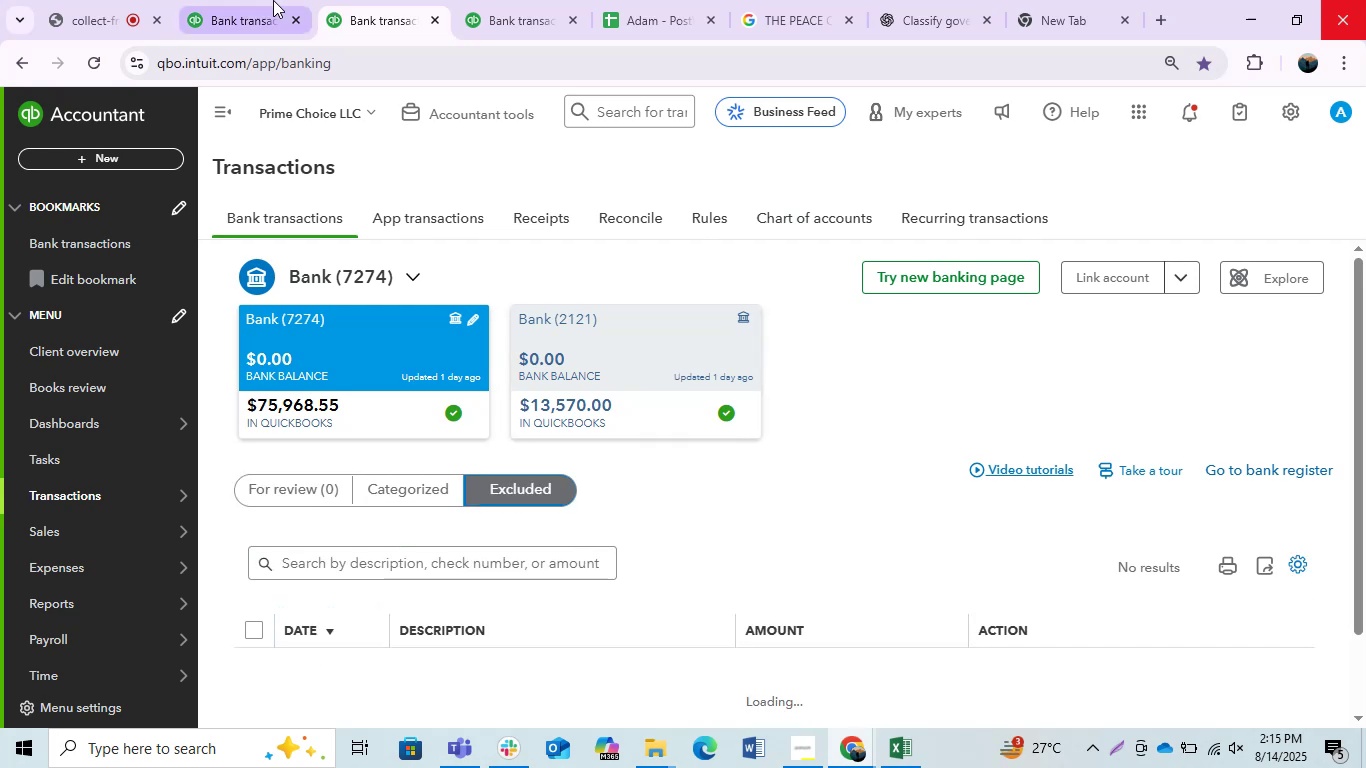 
left_click([271, 0])
 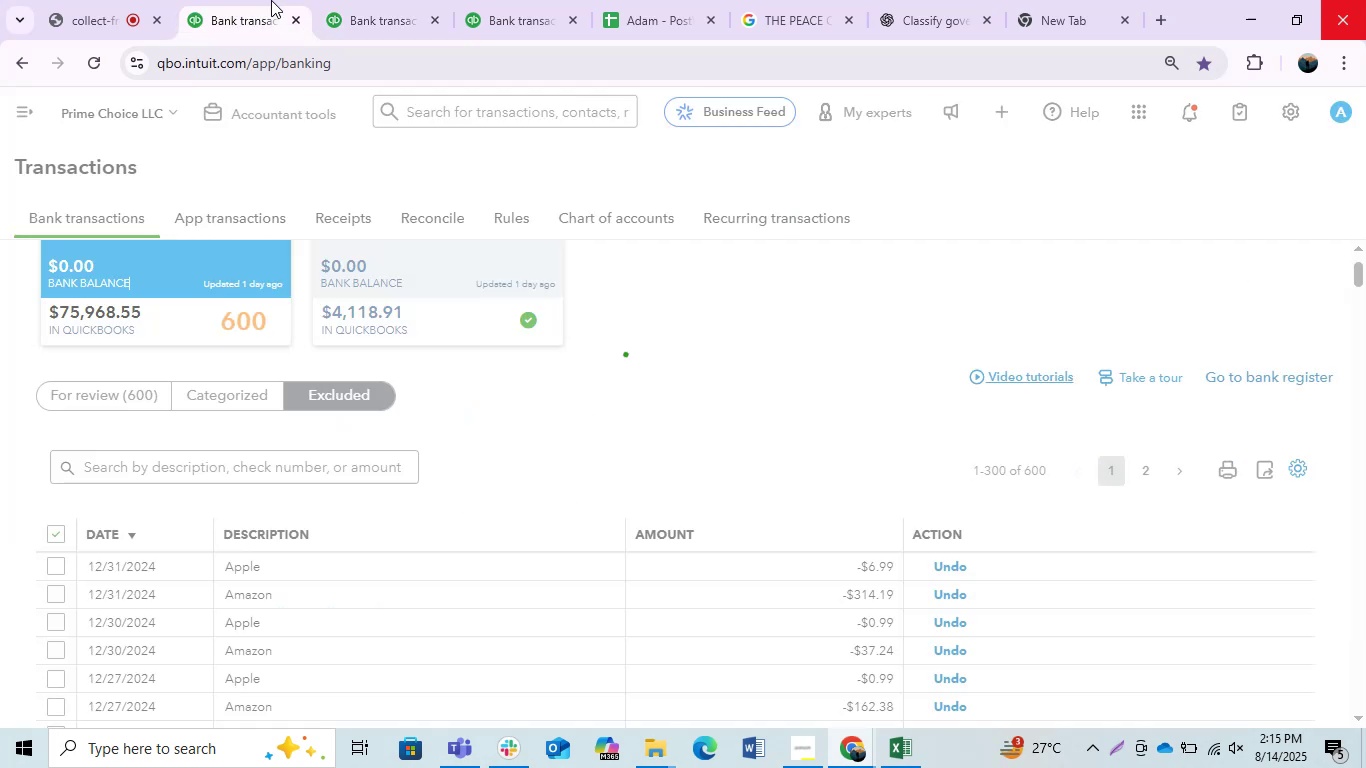 
wait(8.53)
 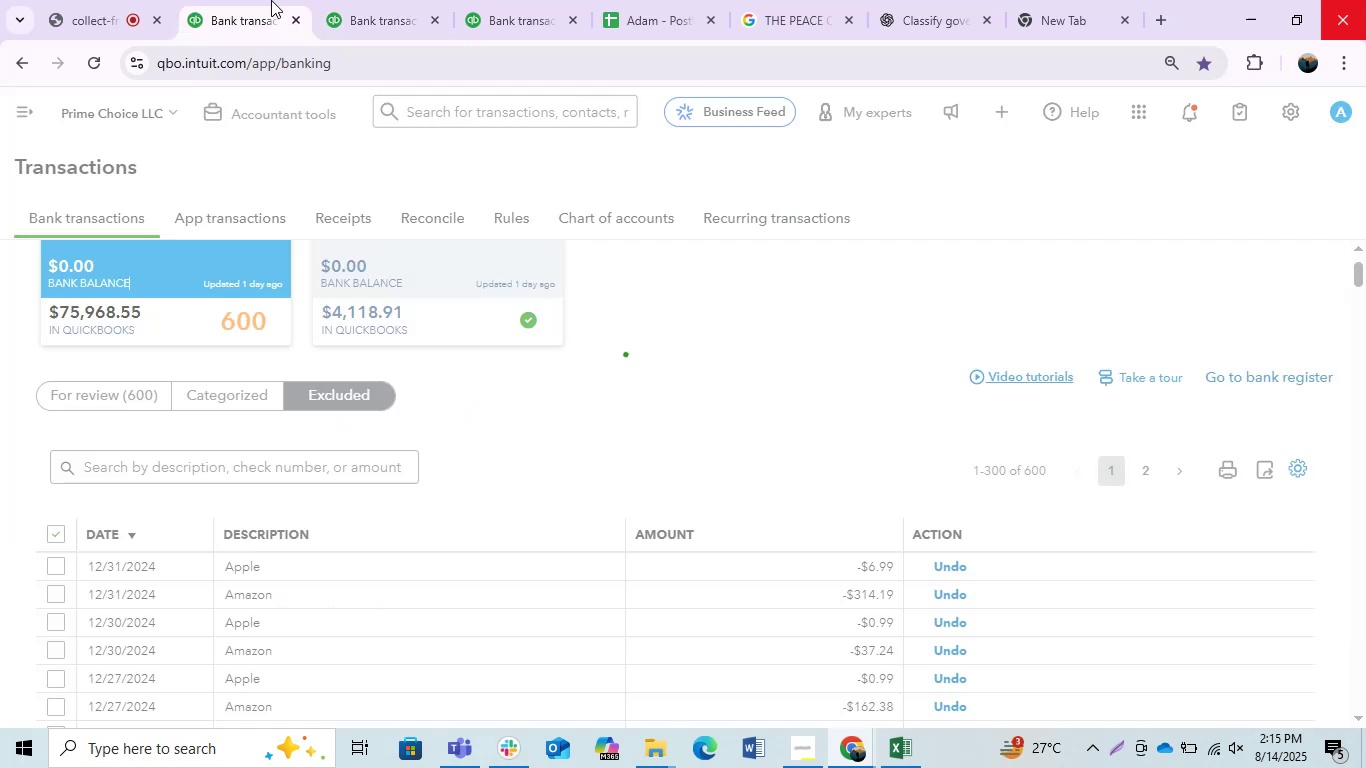 
left_click([372, 0])
 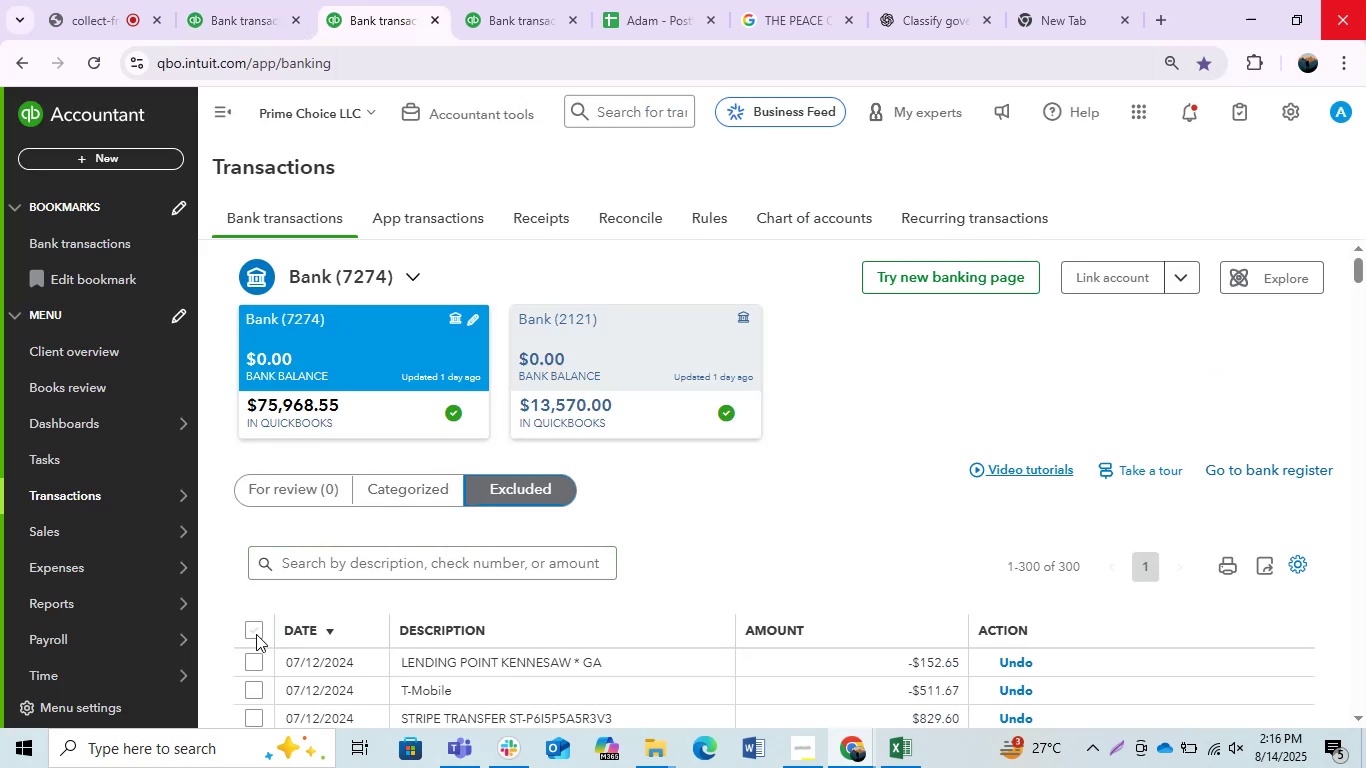 
left_click([256, 634])
 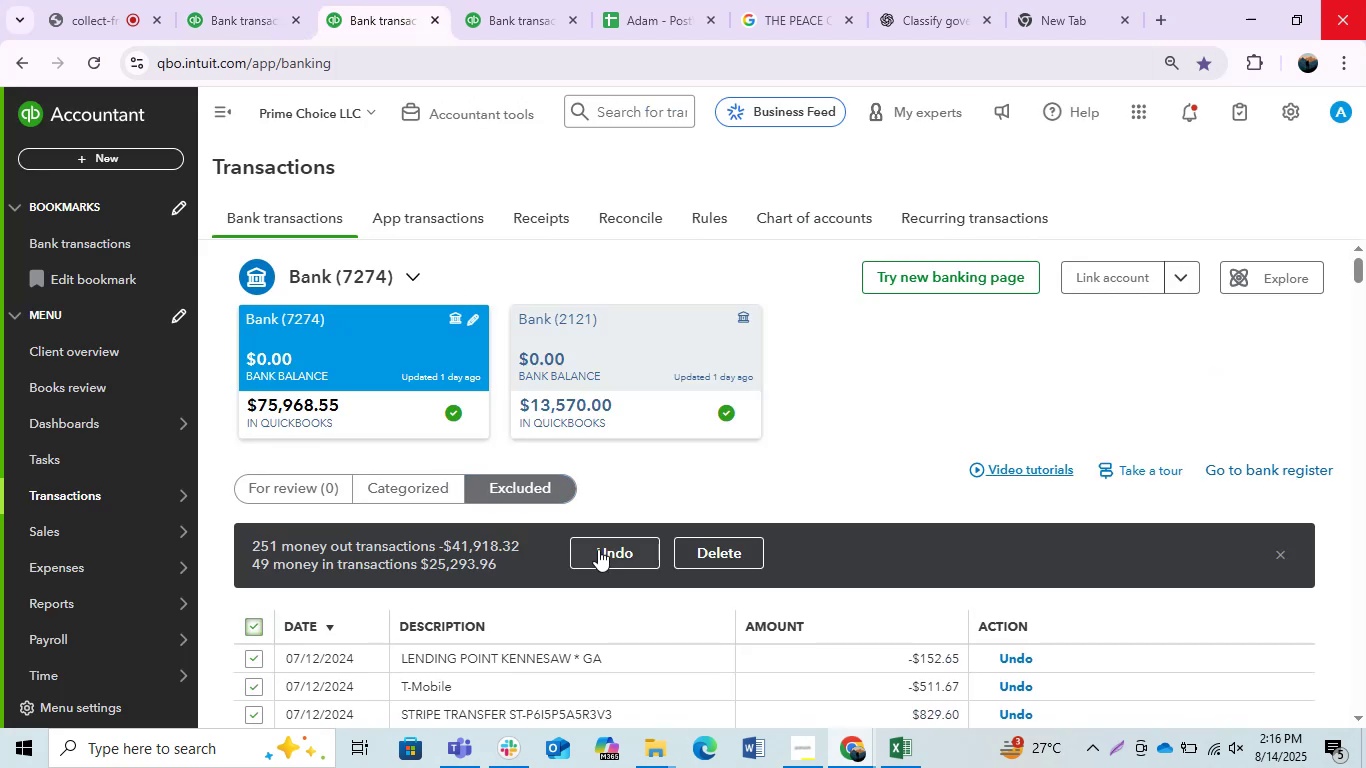 
left_click([689, 544])
 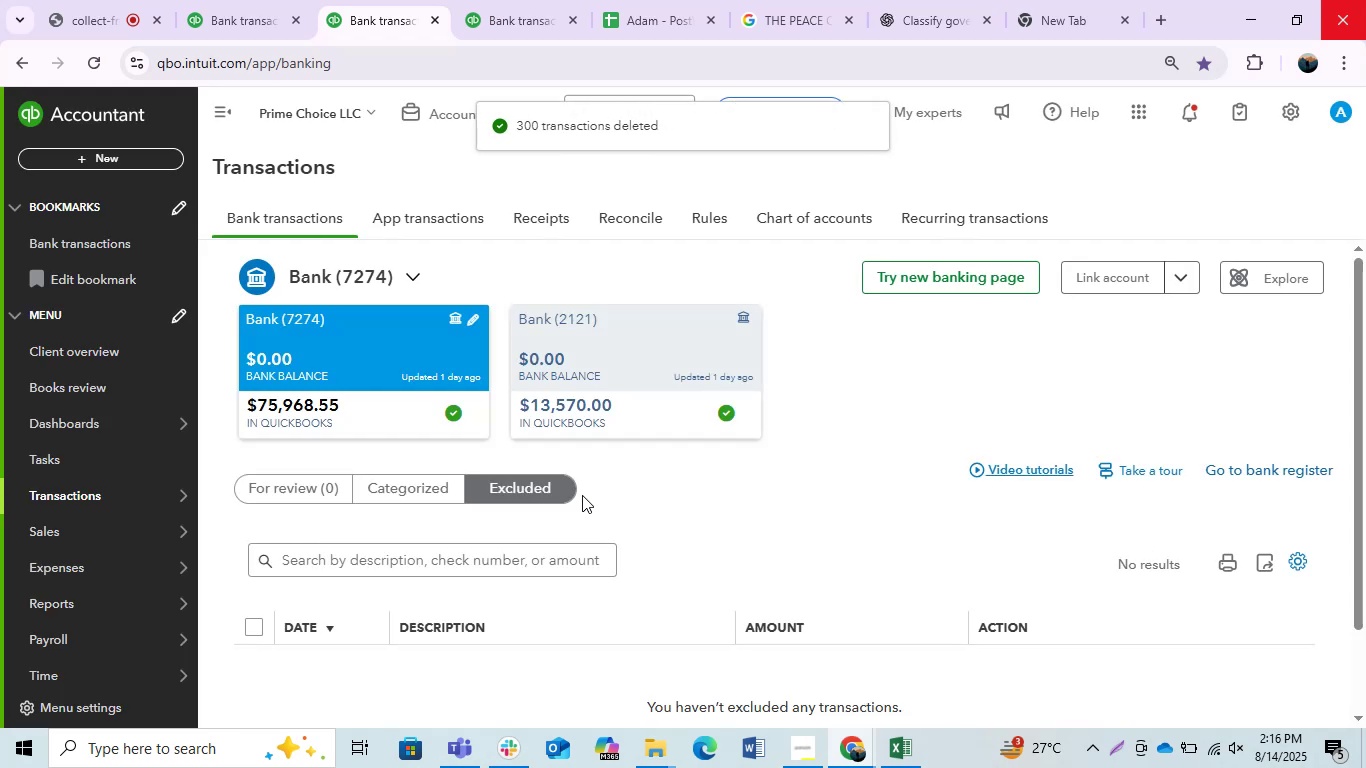 
wait(7.54)
 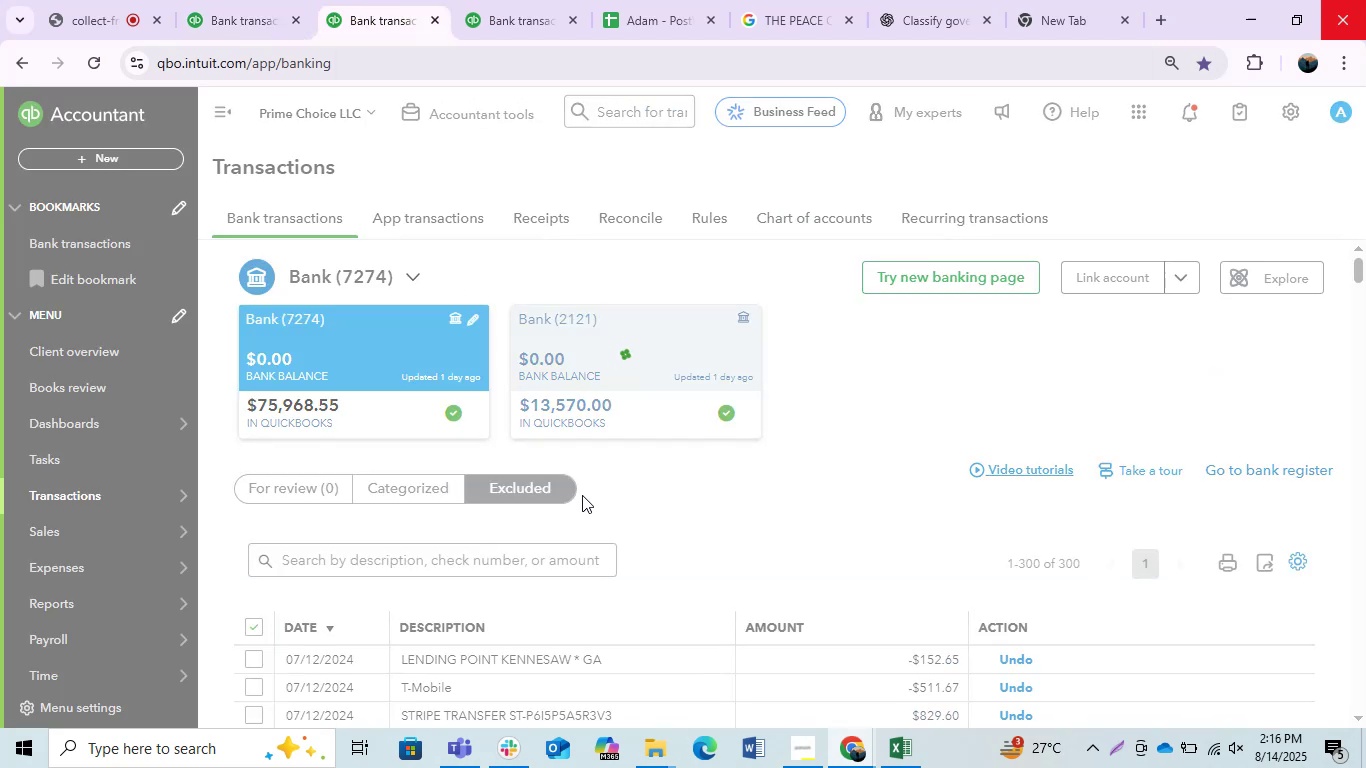 
left_click([536, 0])
 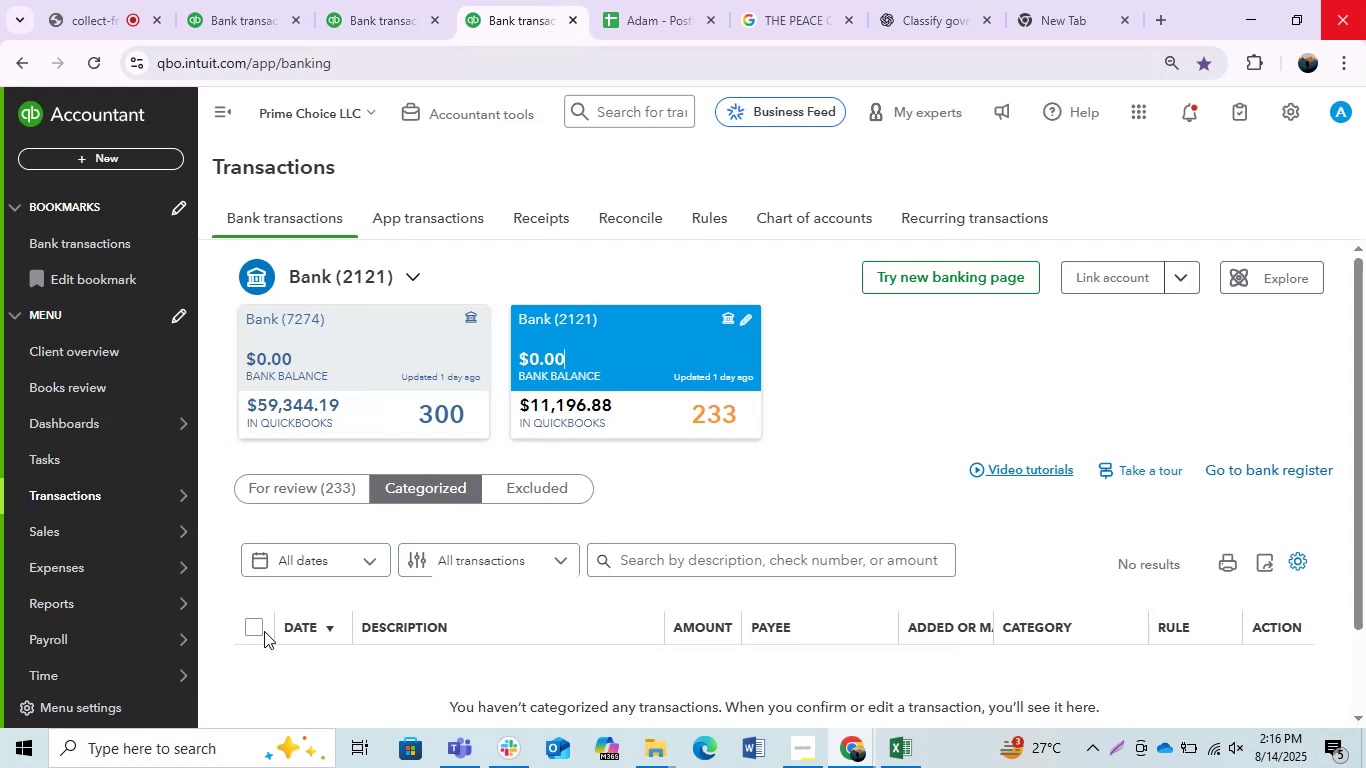 
left_click([538, 490])
 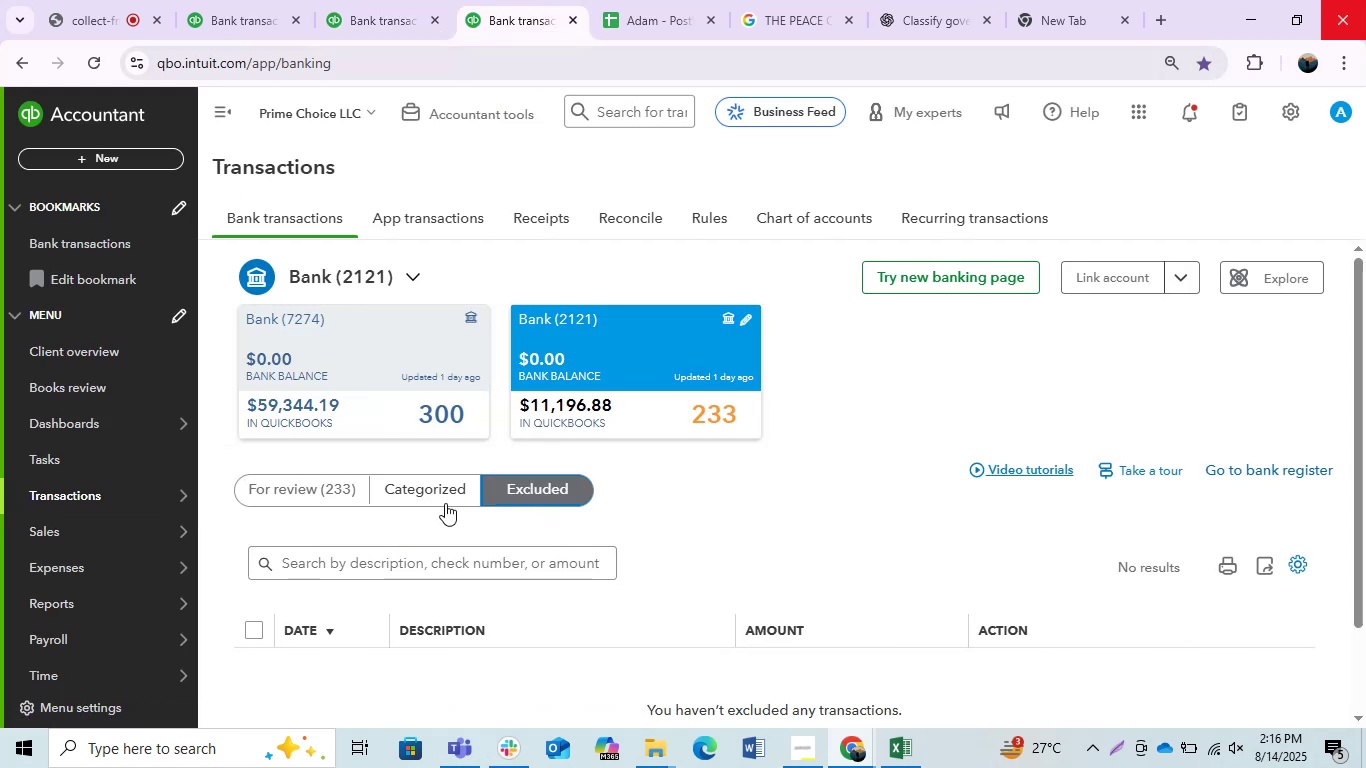 
left_click([428, 482])
 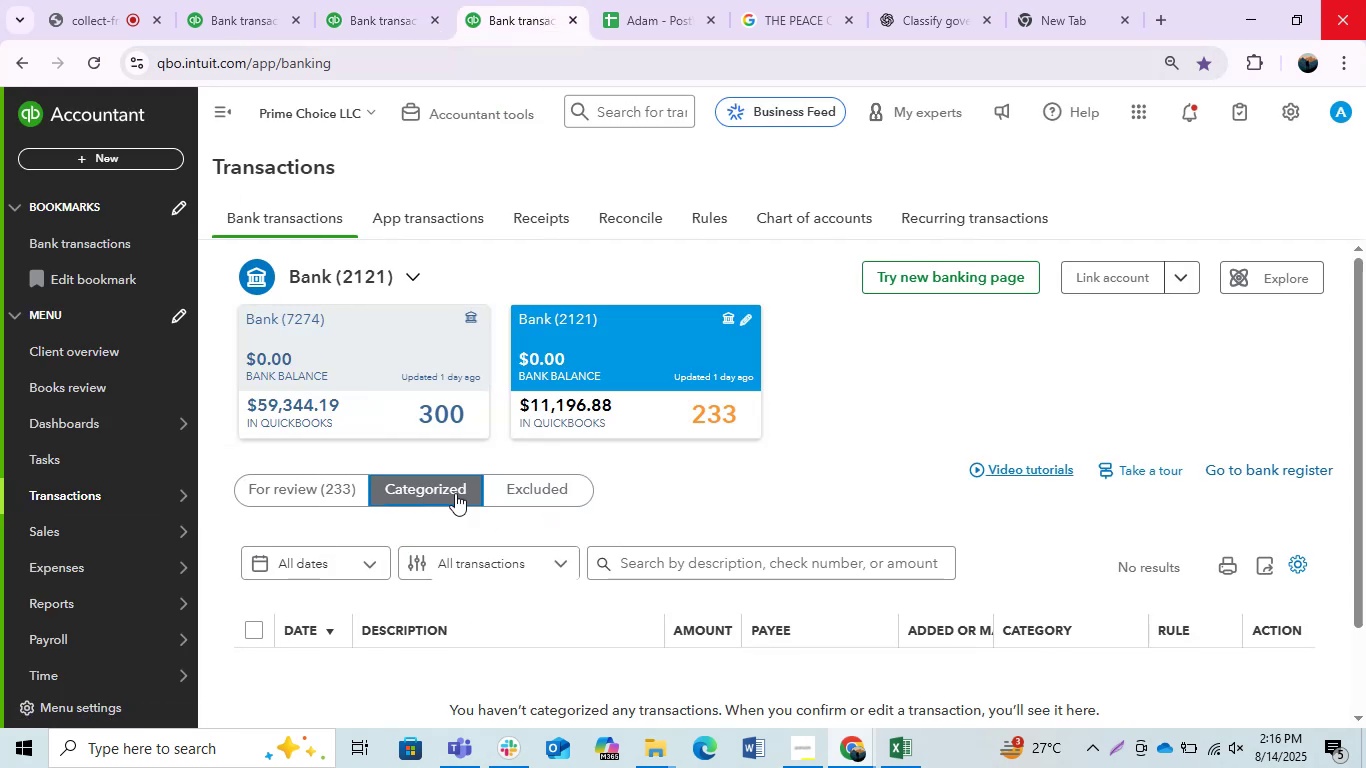 
scroll: coordinate [573, 502], scroll_direction: down, amount: 1.0
 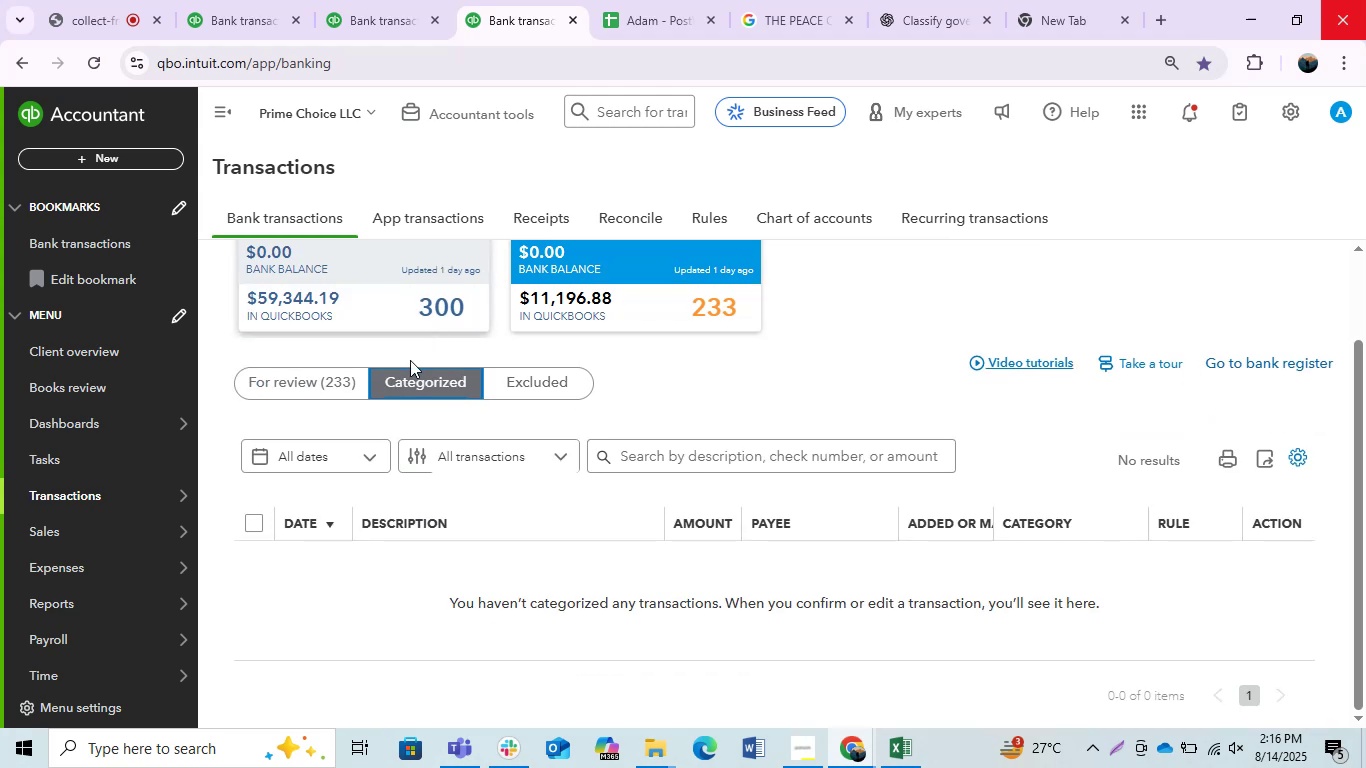 
left_click([301, 388])
 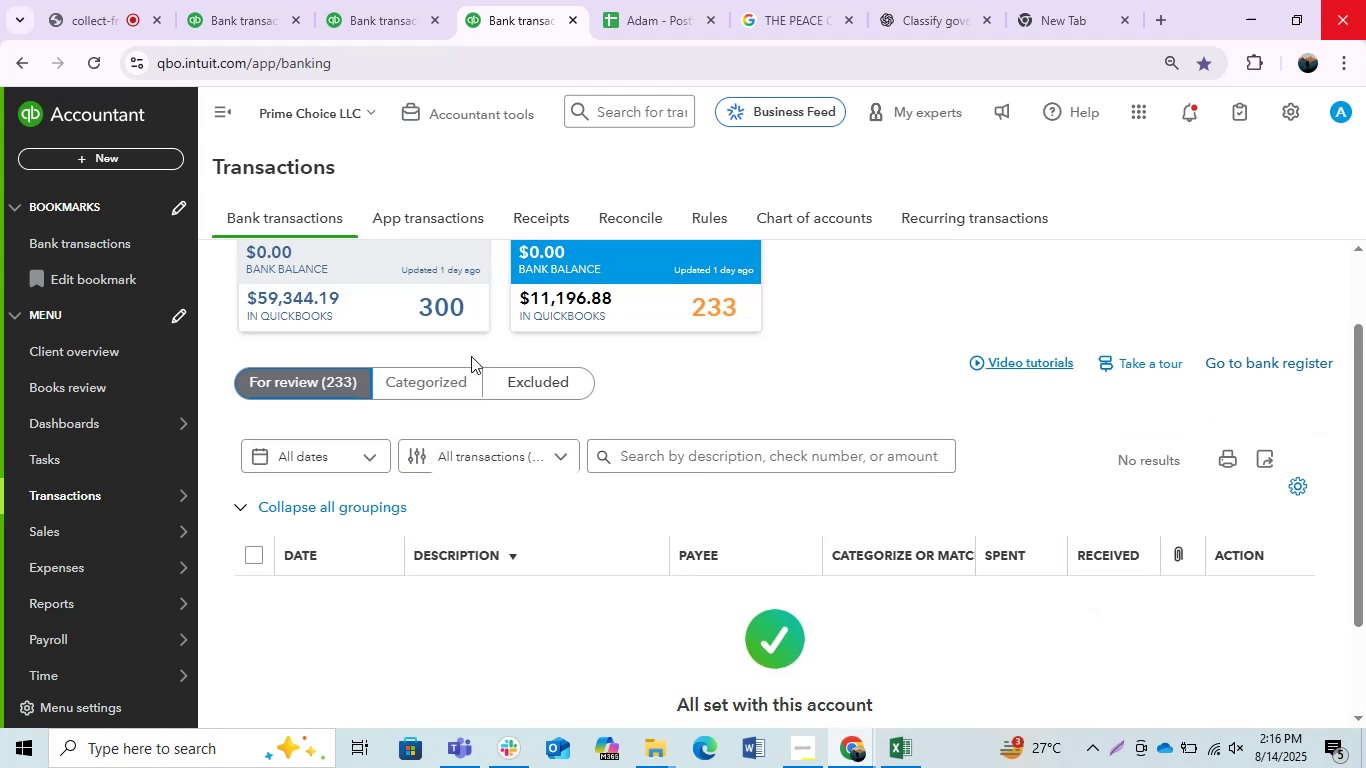 
left_click([398, 271])
 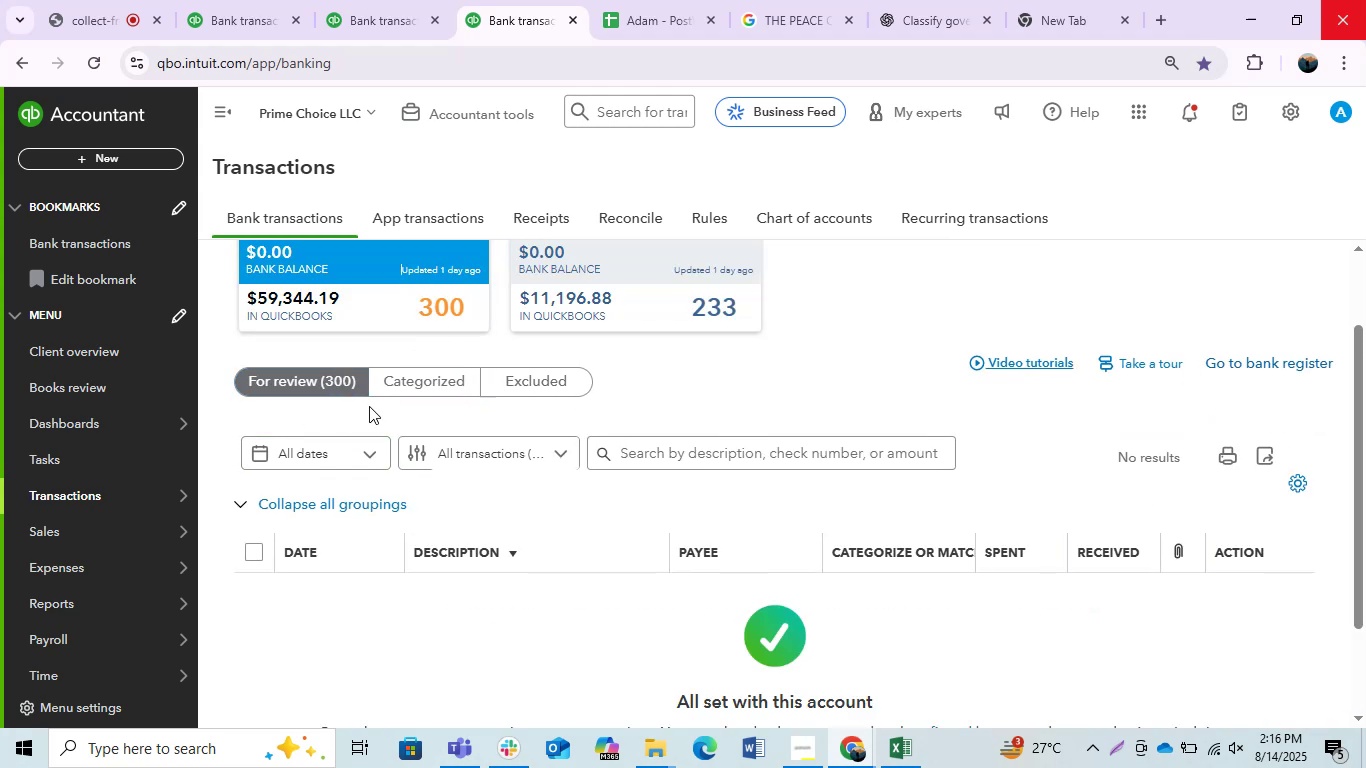 
left_click([411, 386])
 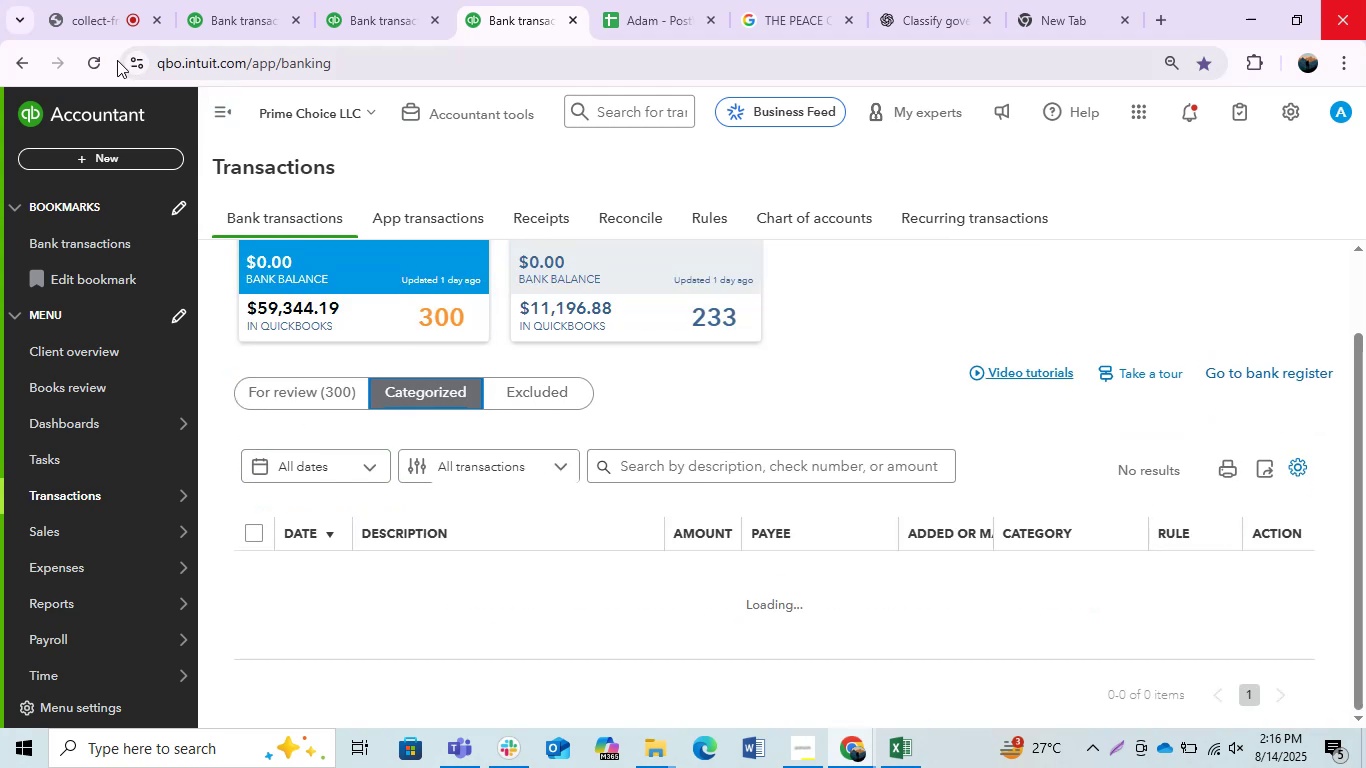 
left_click([102, 60])
 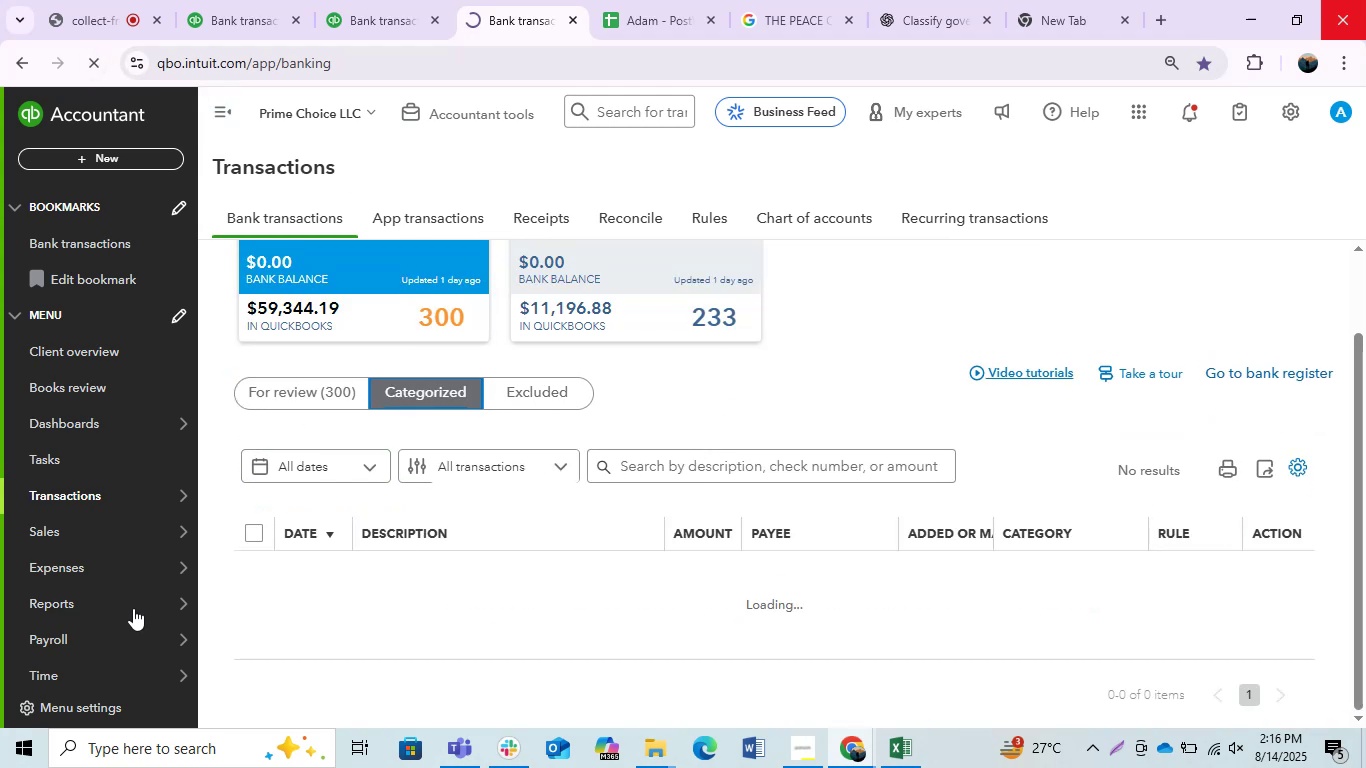 
right_click([133, 608])
 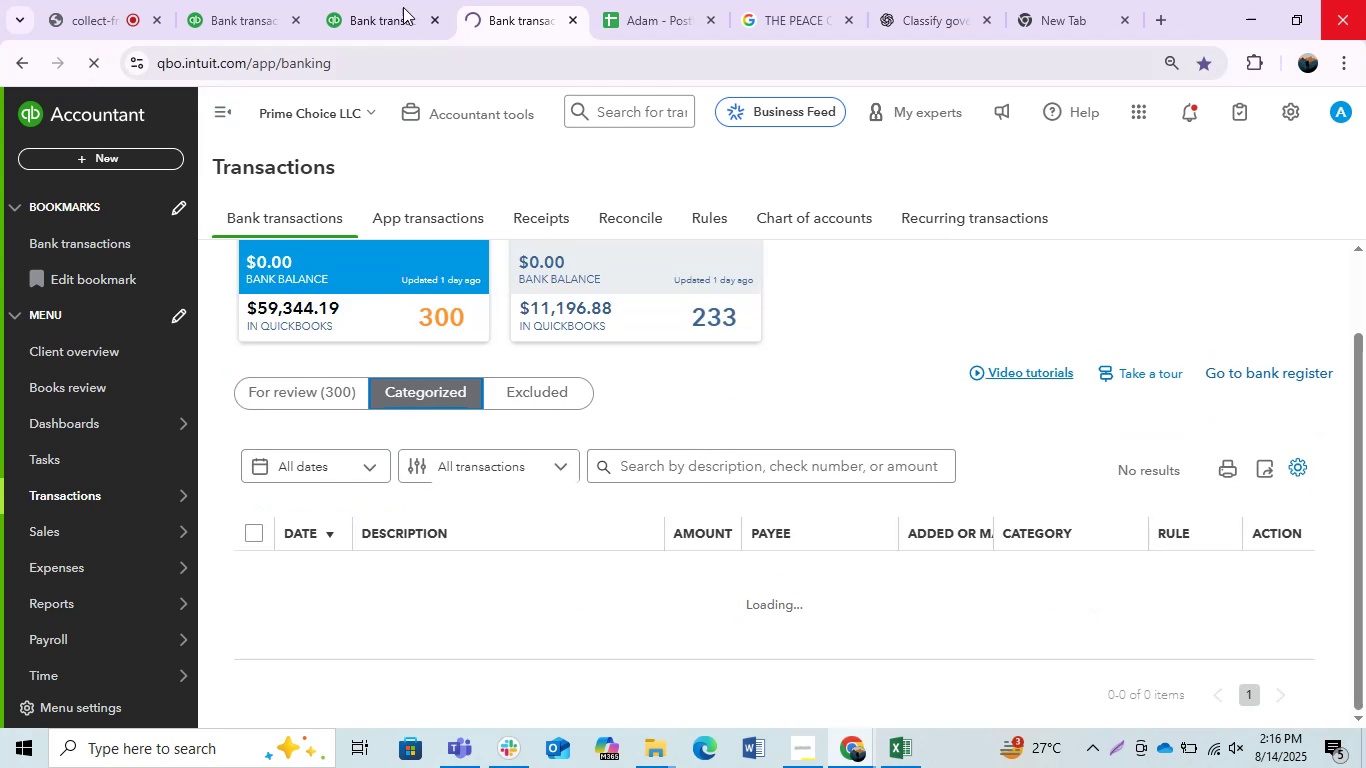 
left_click([387, 0])
 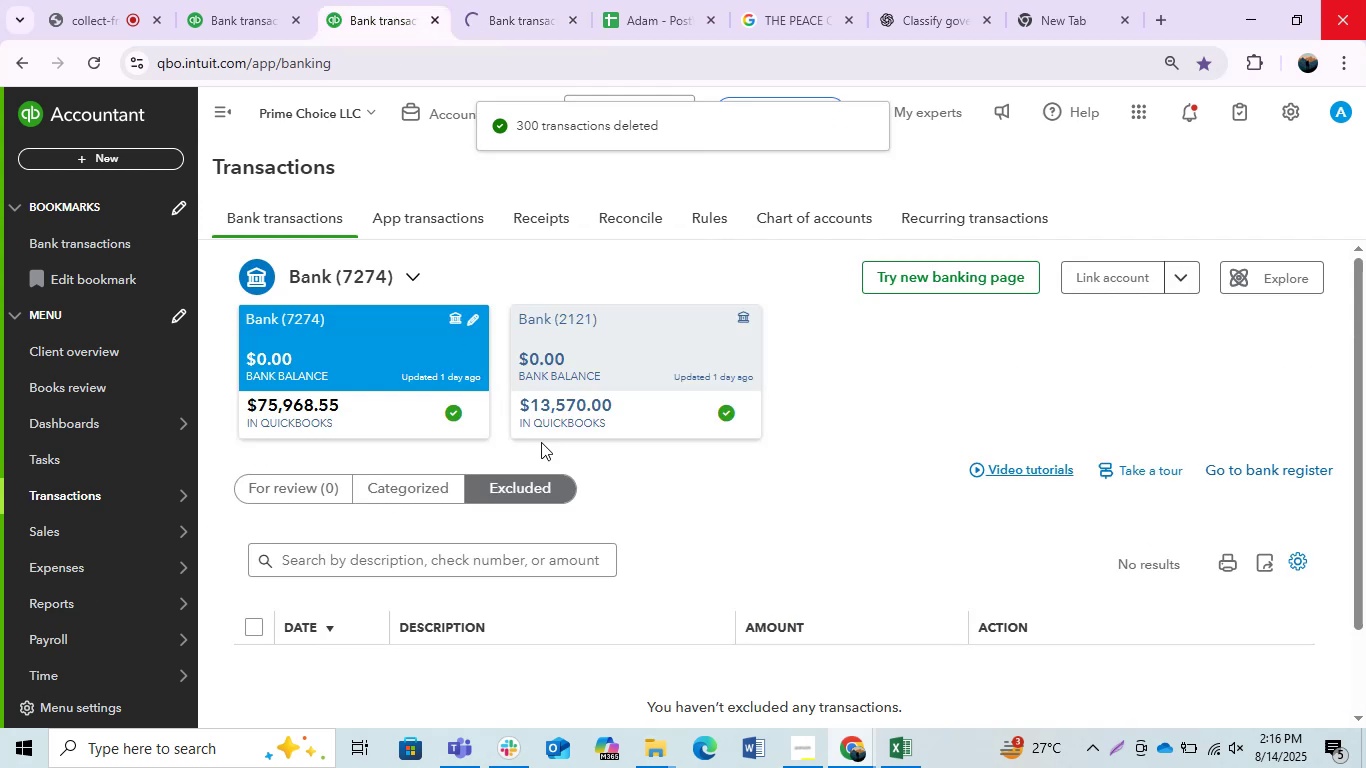 
left_click([578, 366])
 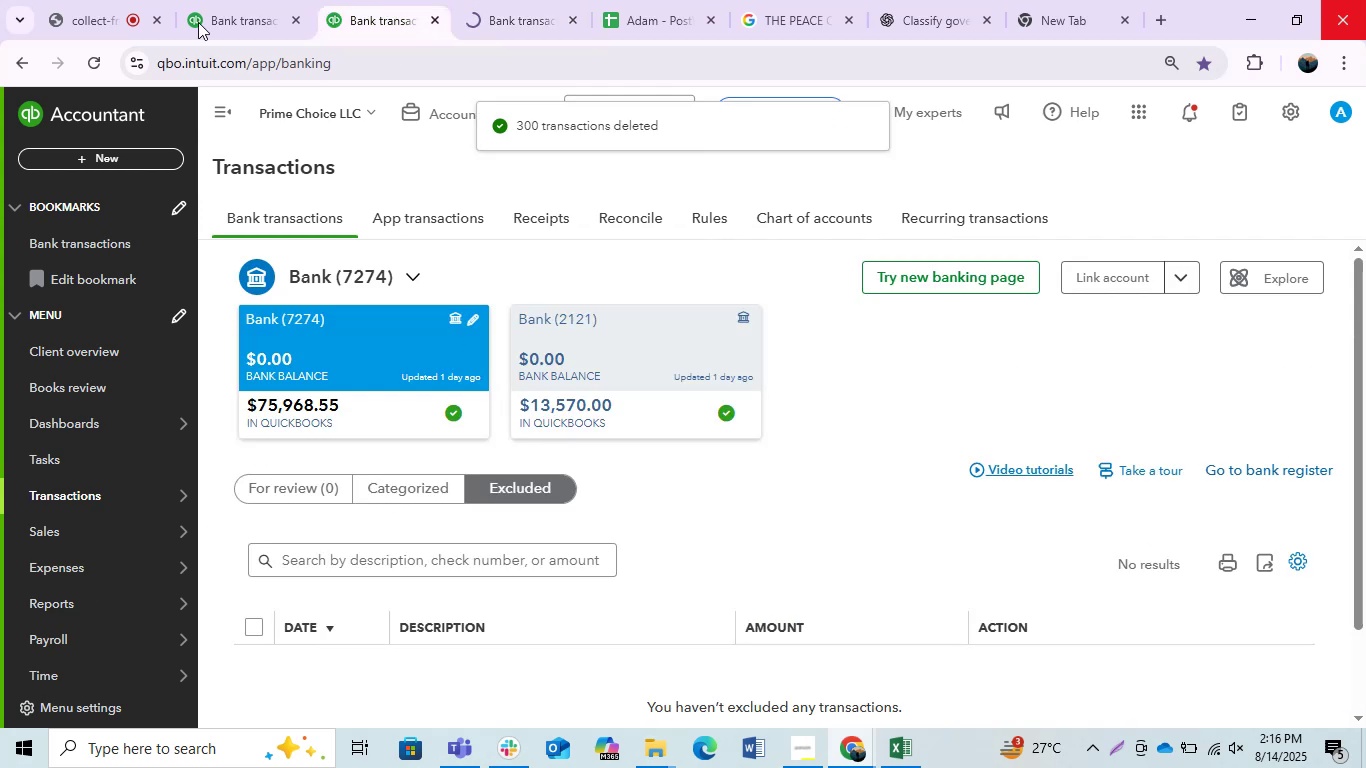 
left_click([152, 0])
 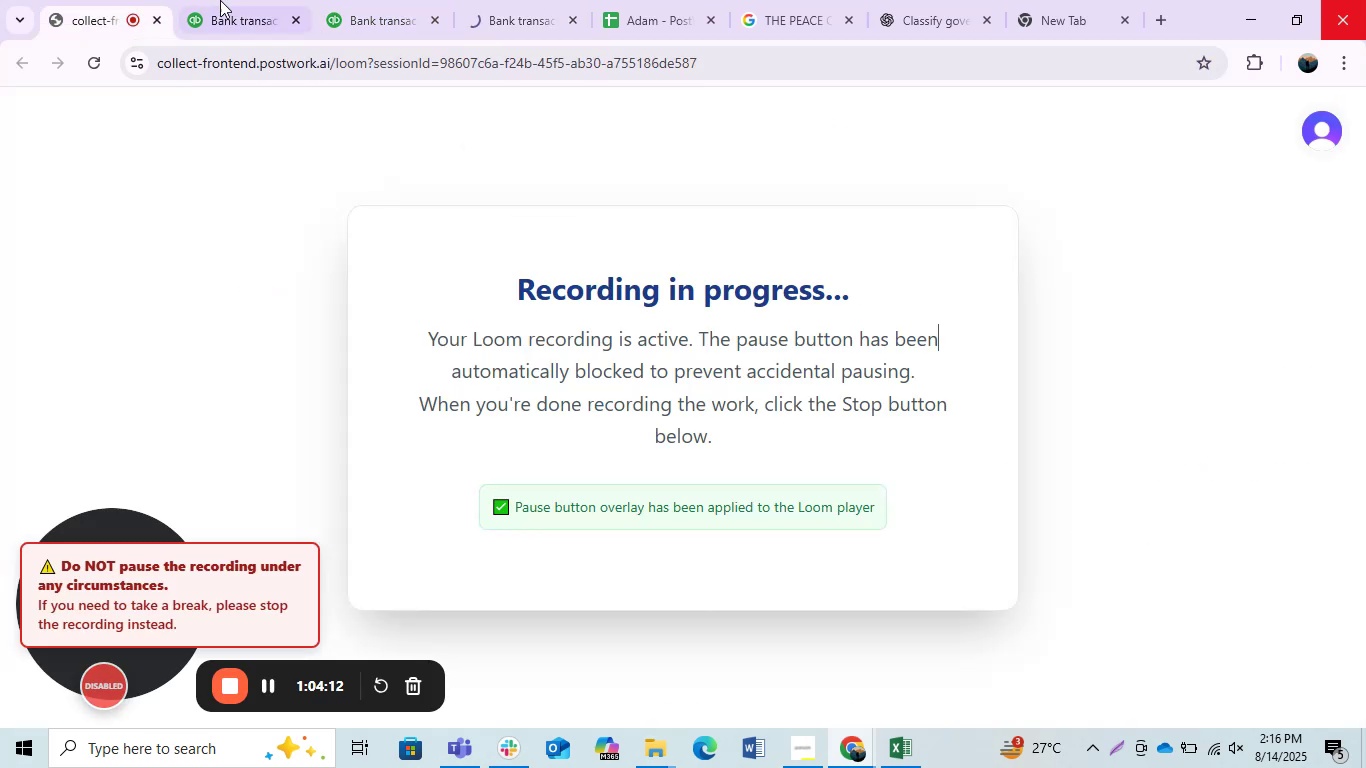 
left_click([233, 0])
 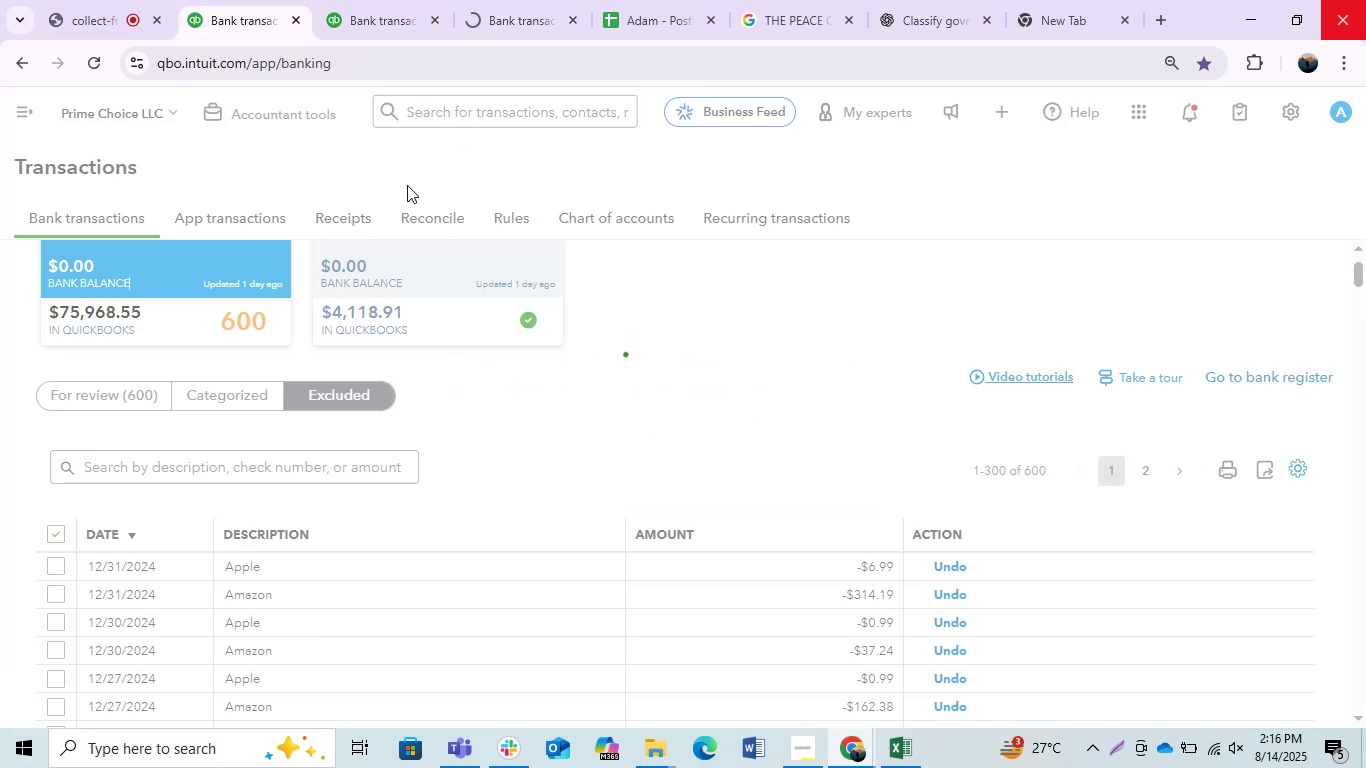 
left_click([378, 0])
 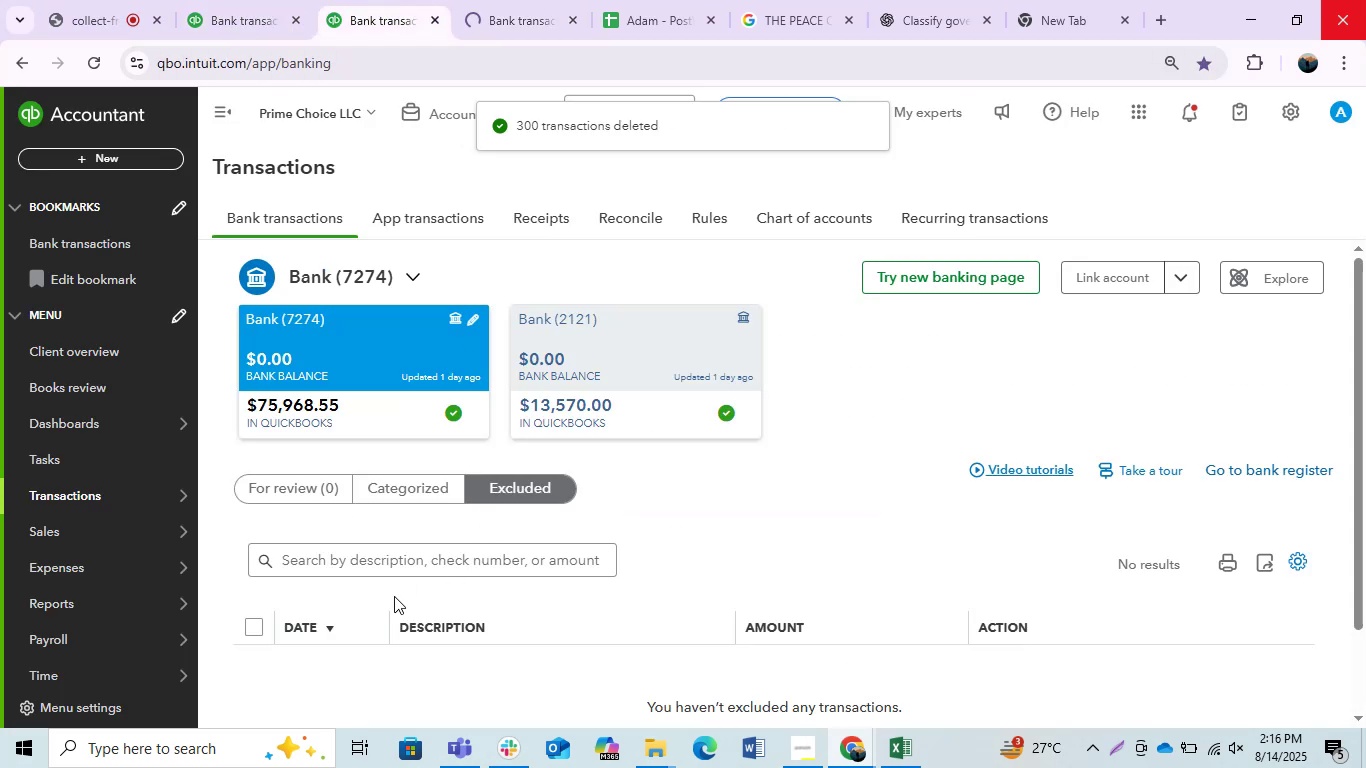 
scroll: coordinate [360, 570], scroll_direction: down, amount: 3.0
 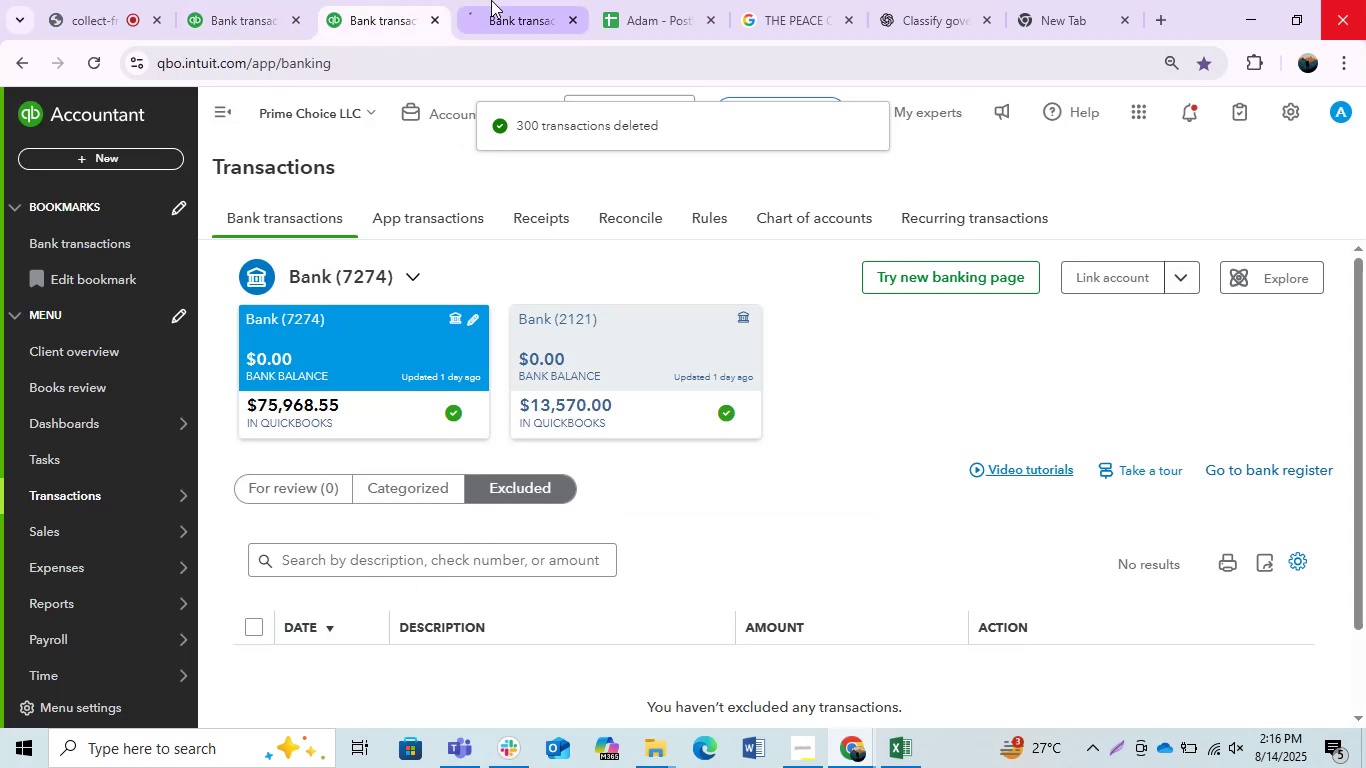 
left_click([491, 0])
 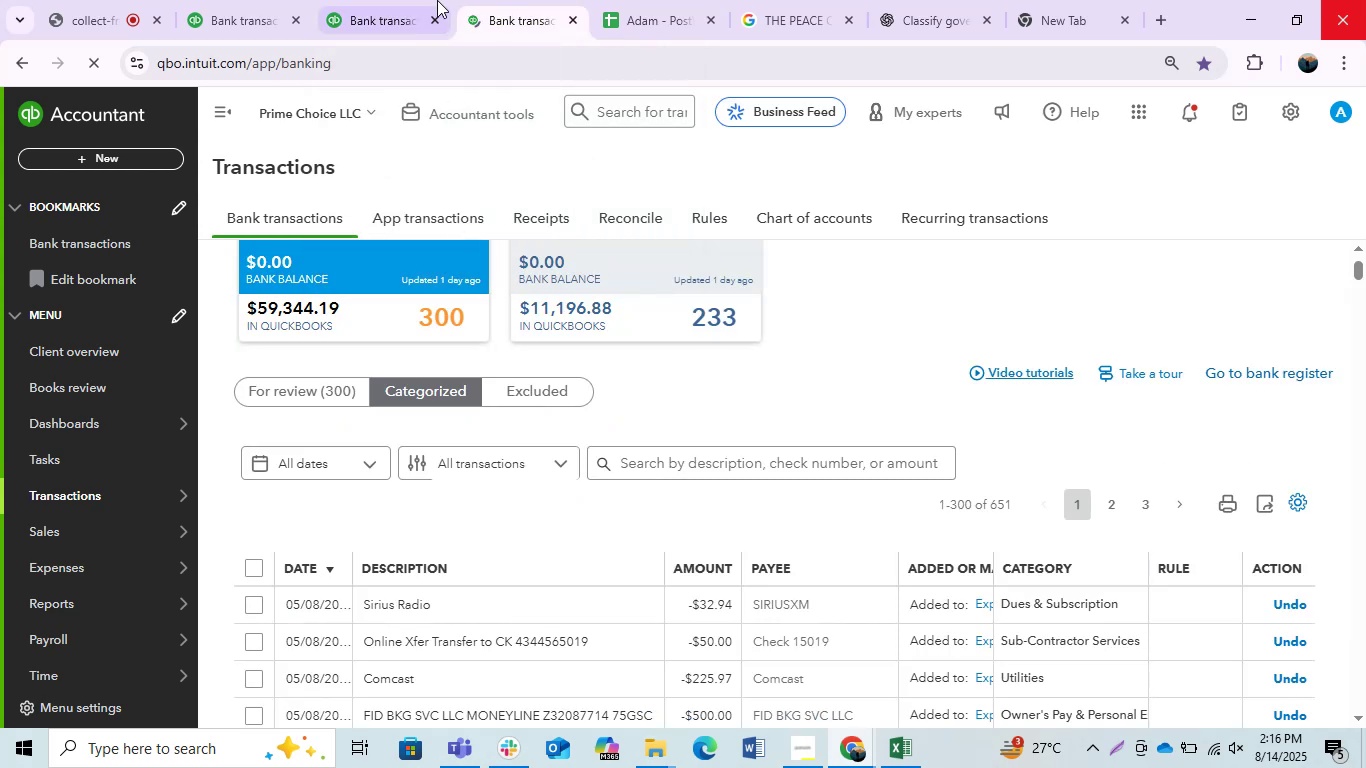 
left_click([390, 0])
 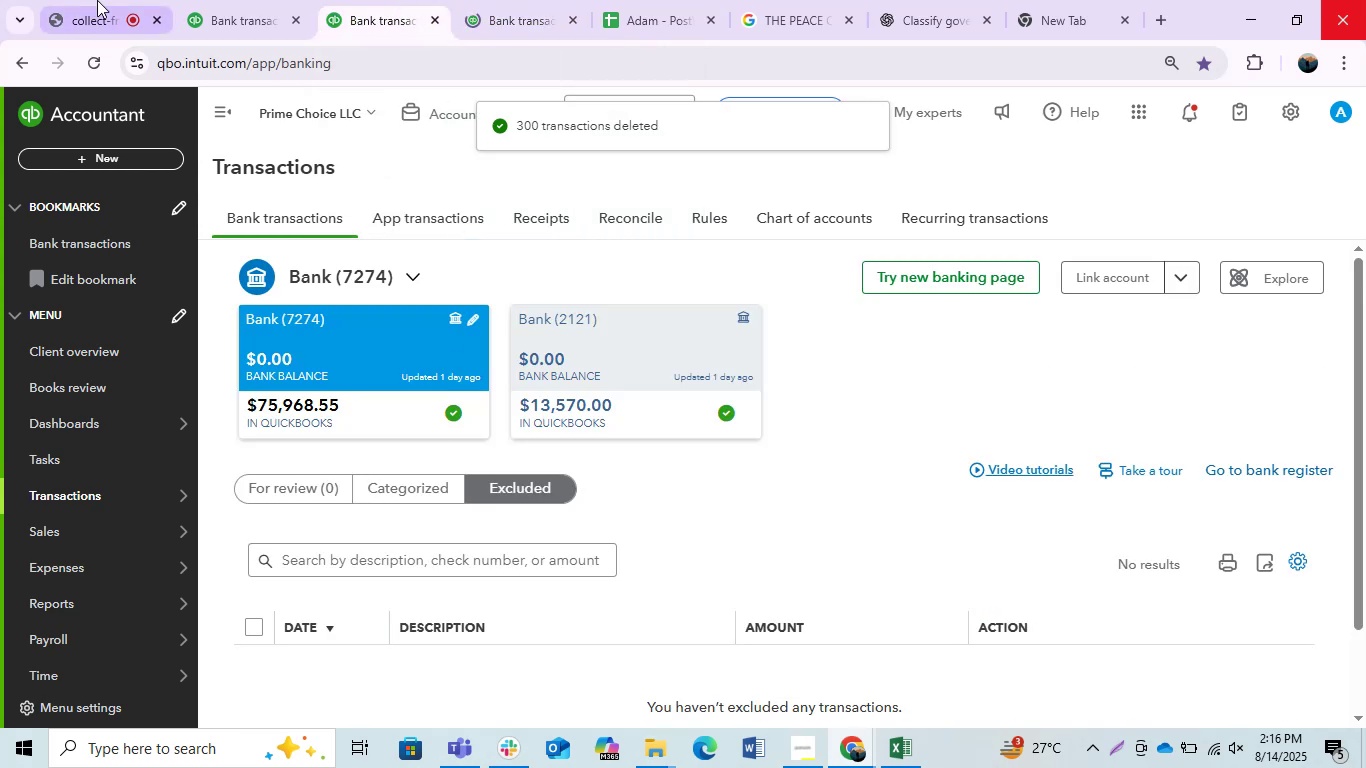 
left_click([257, 0])
 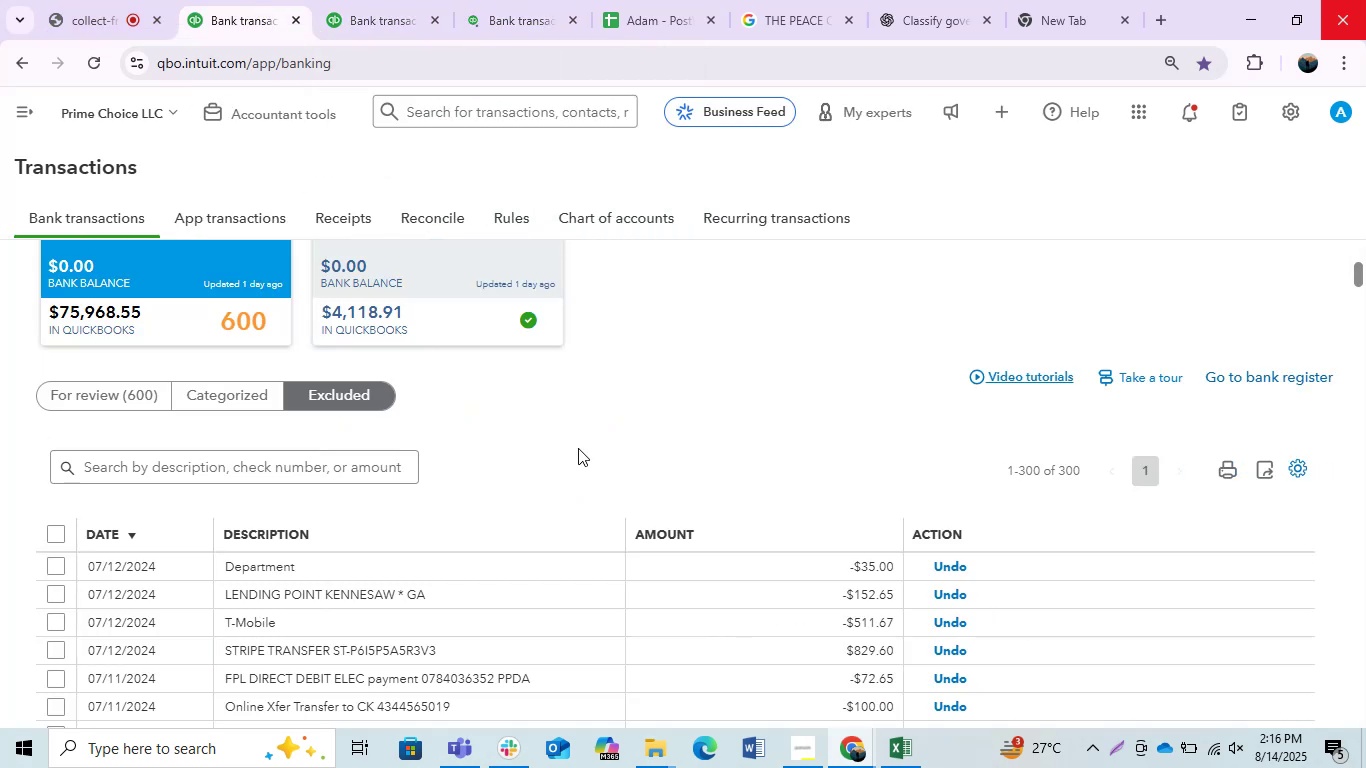 
scroll: coordinate [578, 448], scroll_direction: none, amount: 0.0
 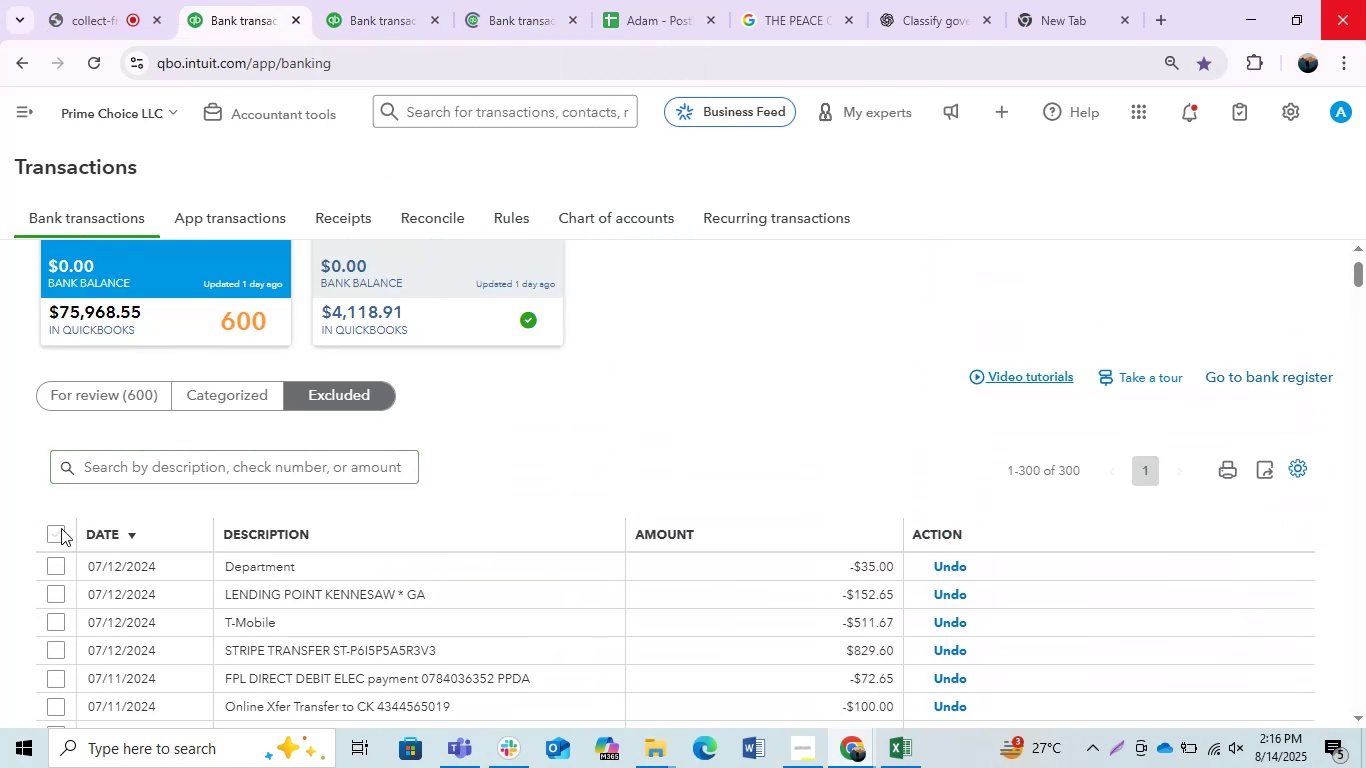 
left_click([54, 528])
 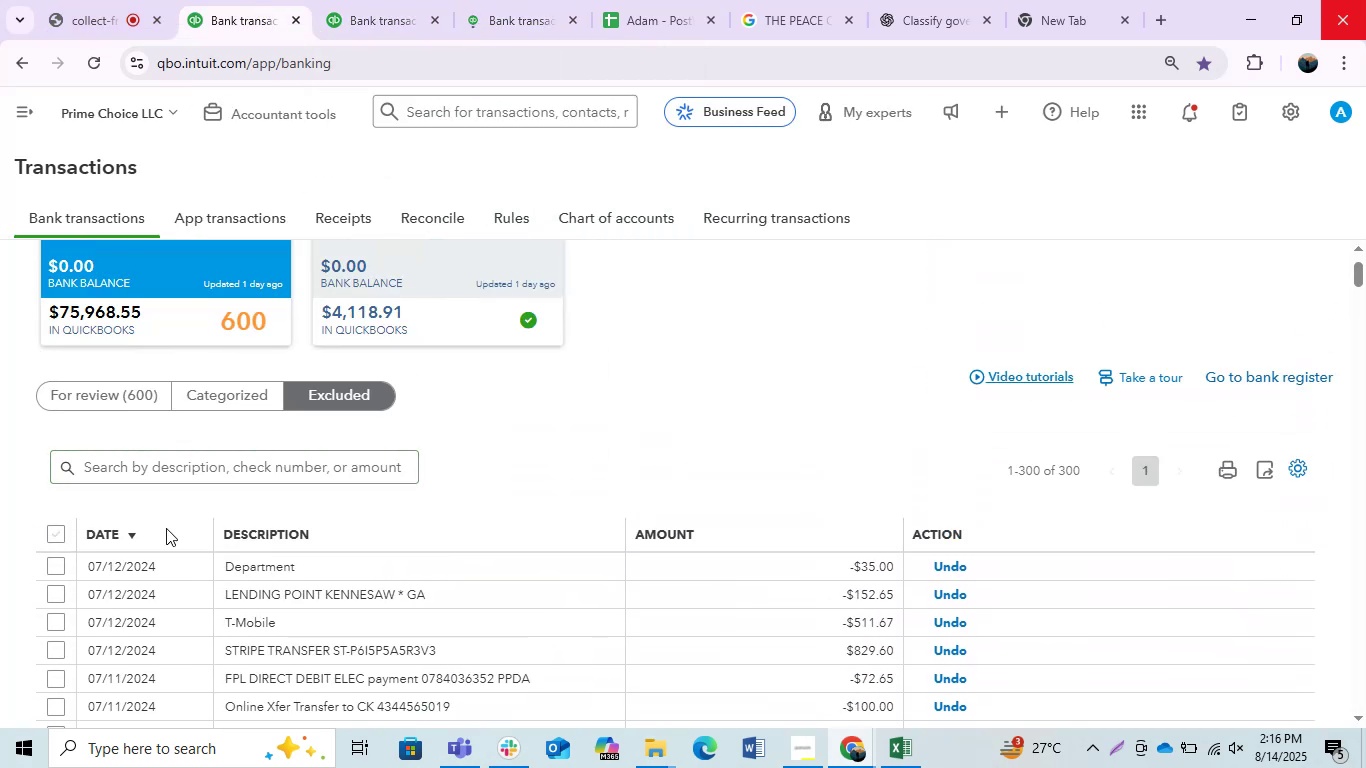 
mouse_move([710, 419])
 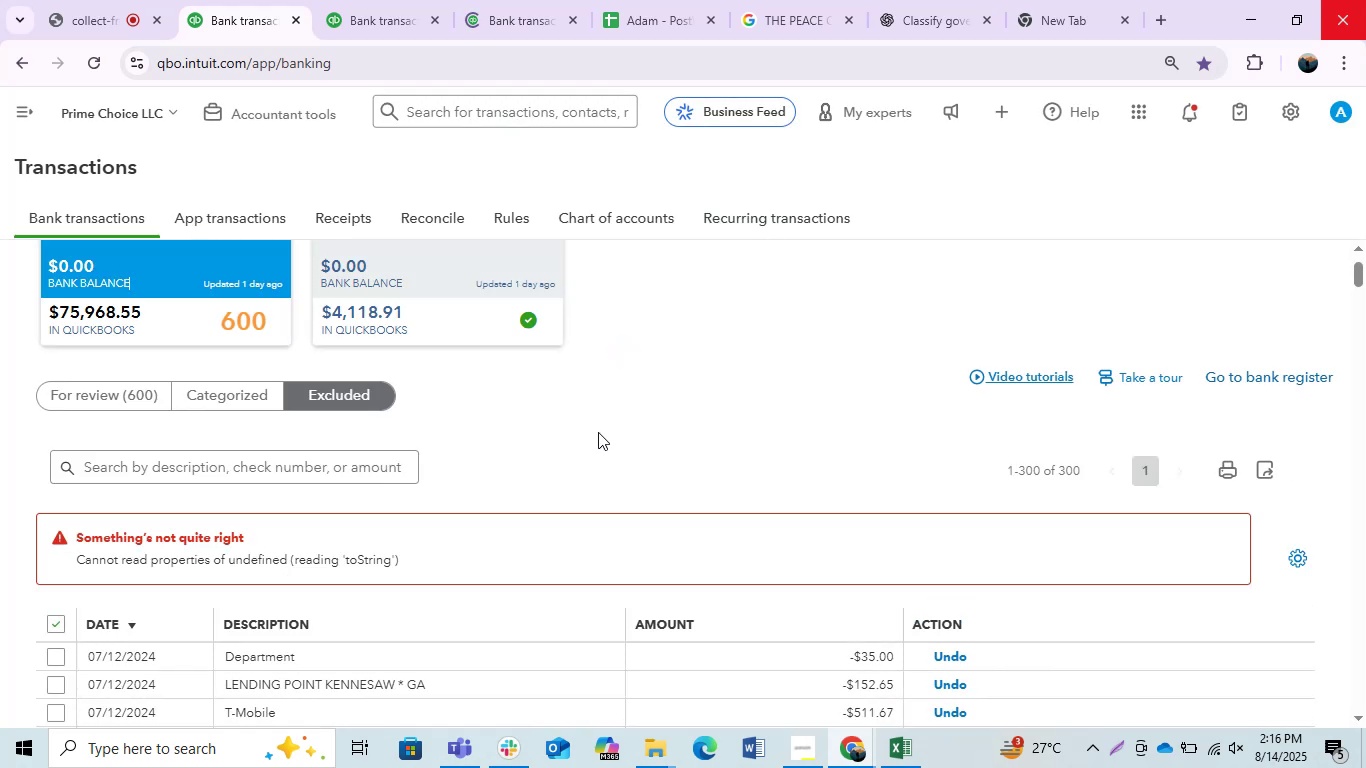 
wait(6.17)
 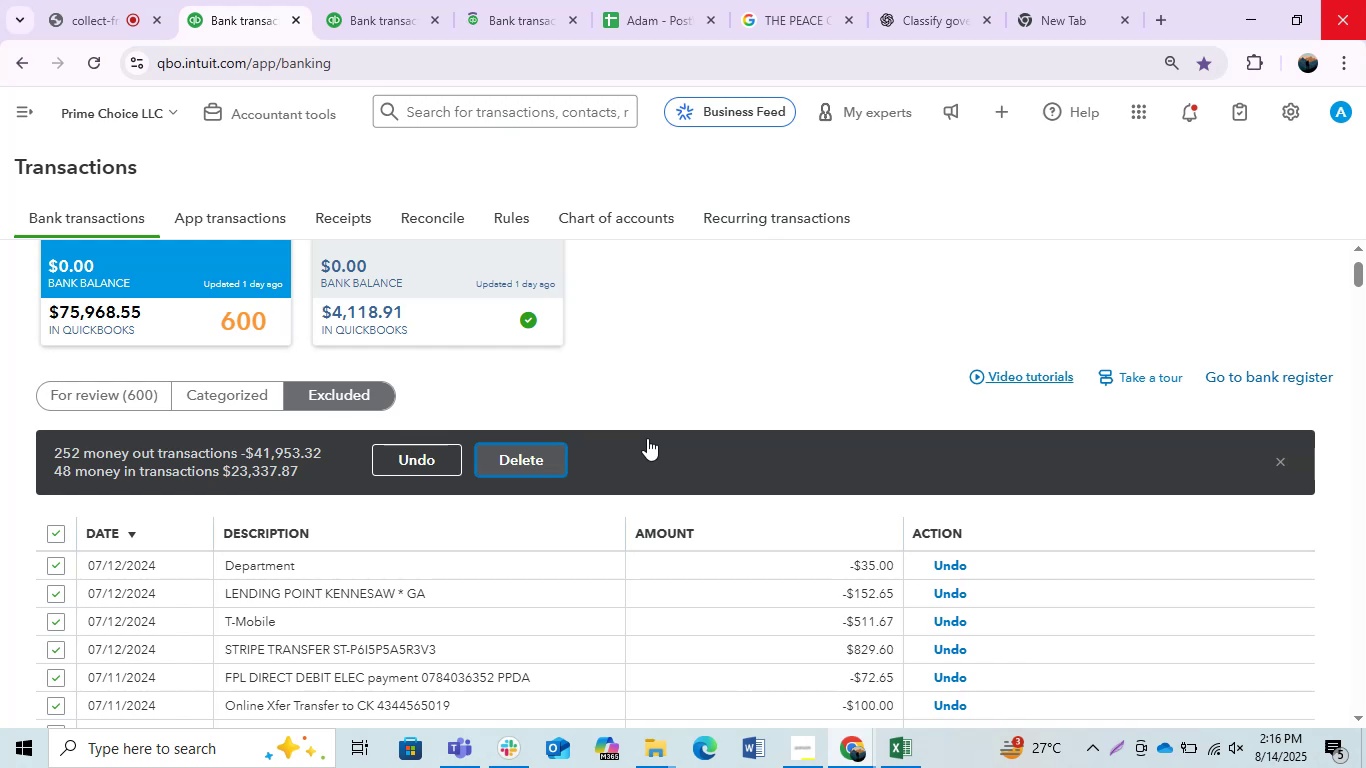 
left_click([391, 22])
 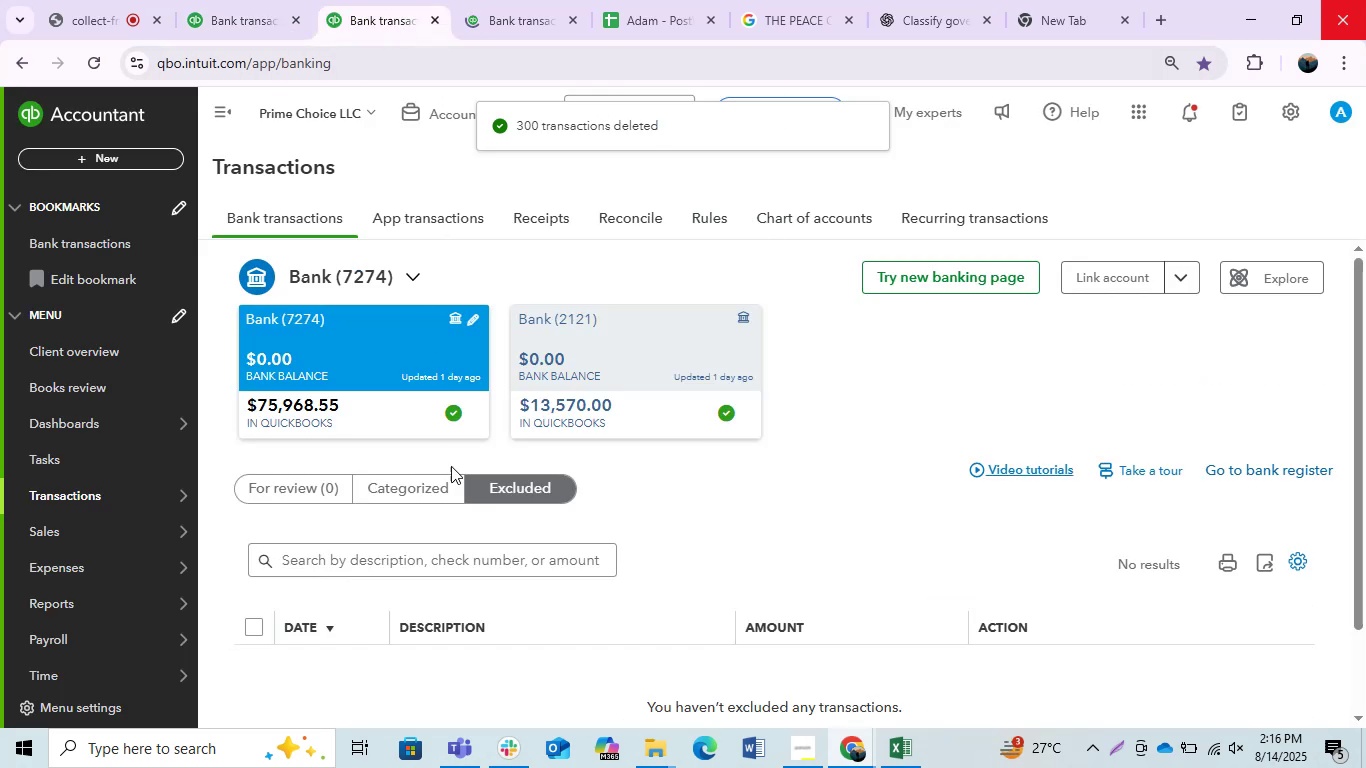 
scroll: coordinate [465, 496], scroll_direction: down, amount: 2.0
 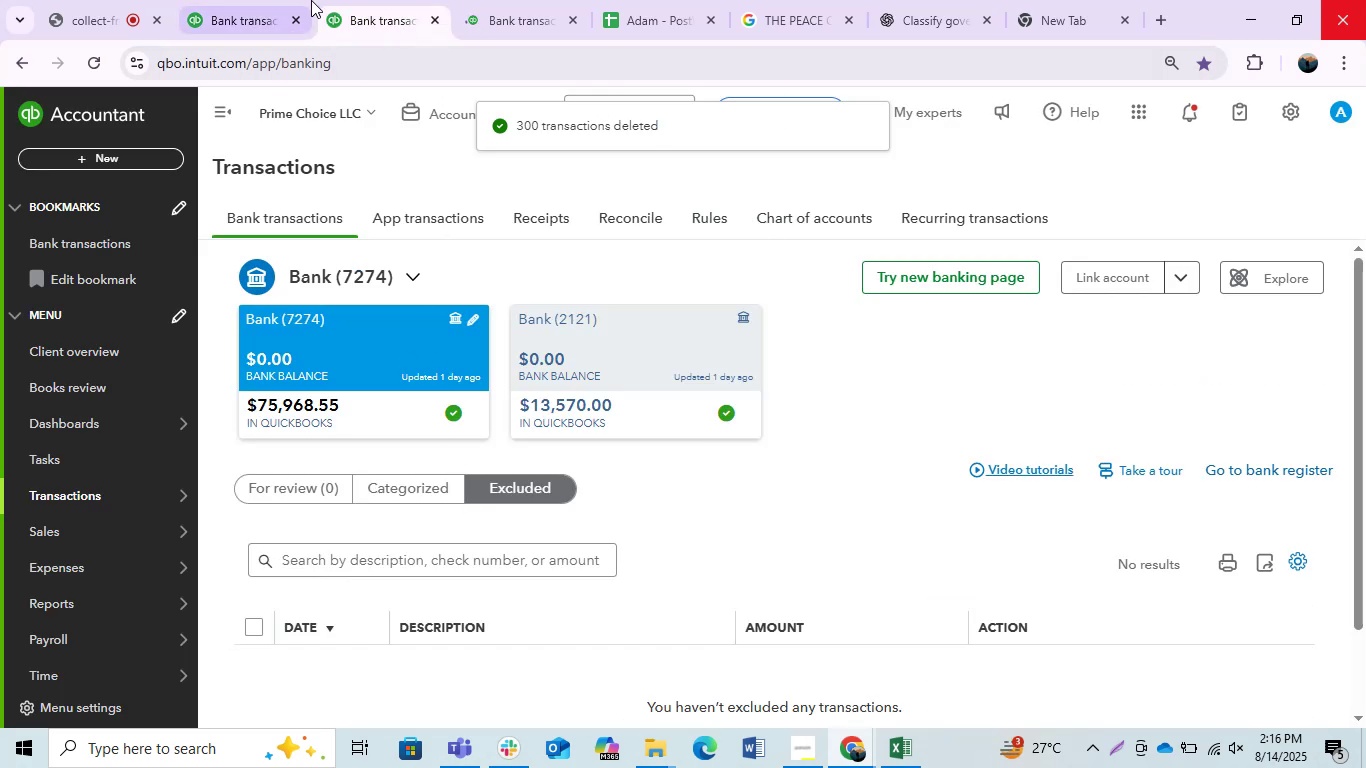 
left_click([294, 0])
 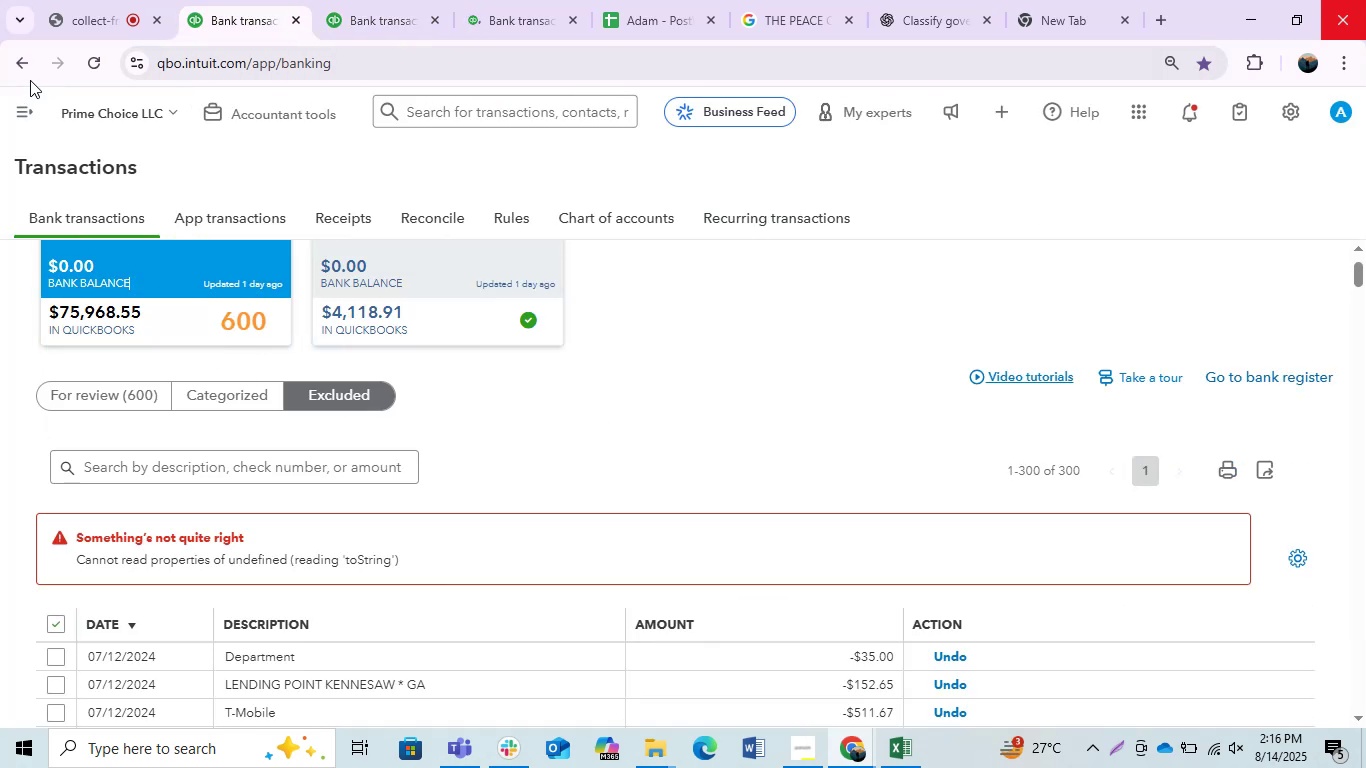 
left_click([92, 64])
 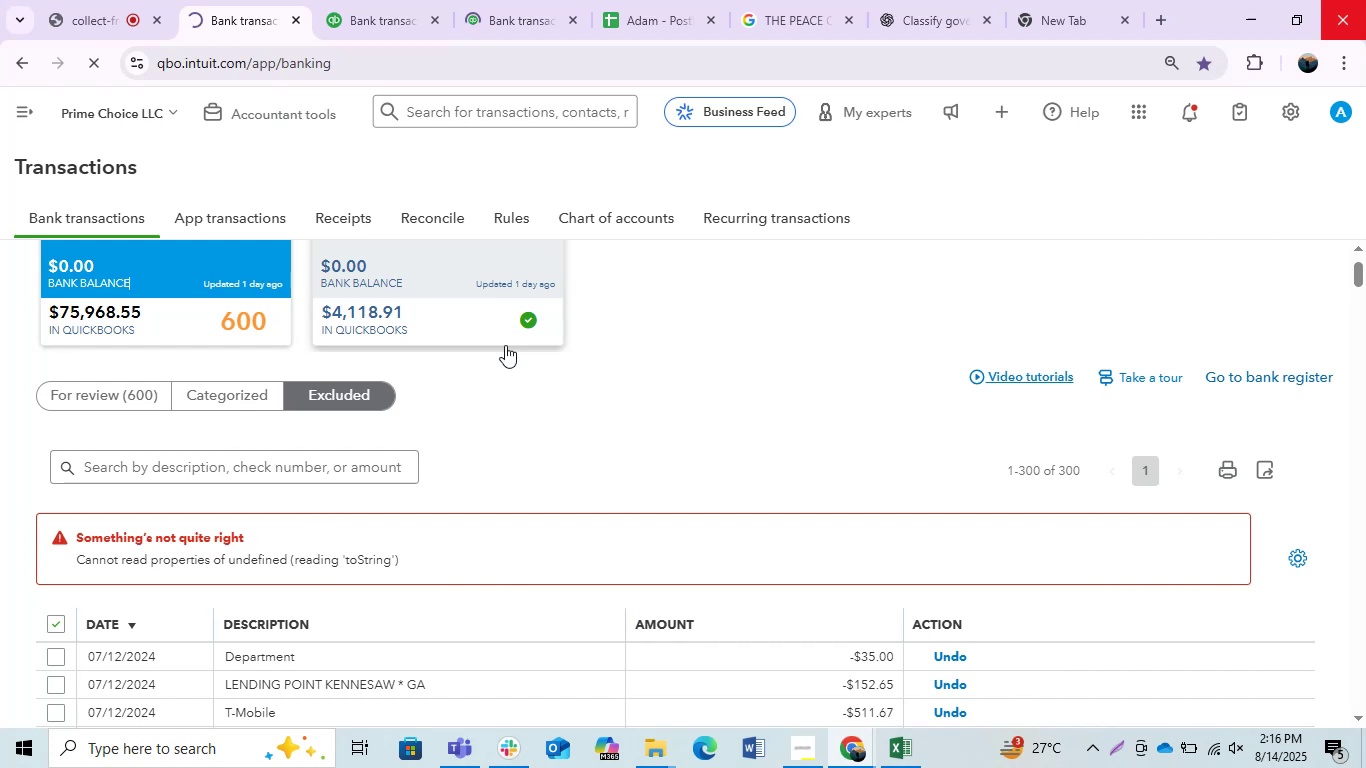 
left_click([118, 0])
 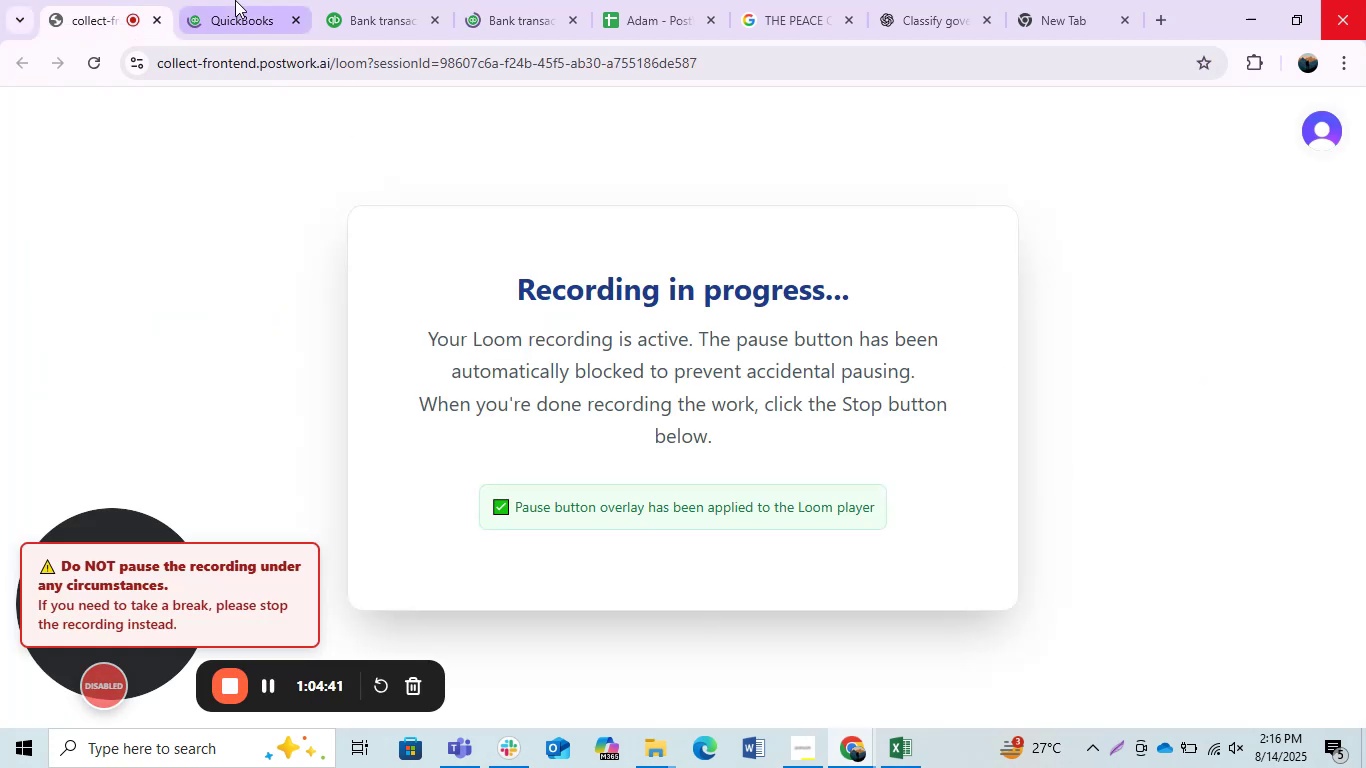 
left_click([235, 0])
 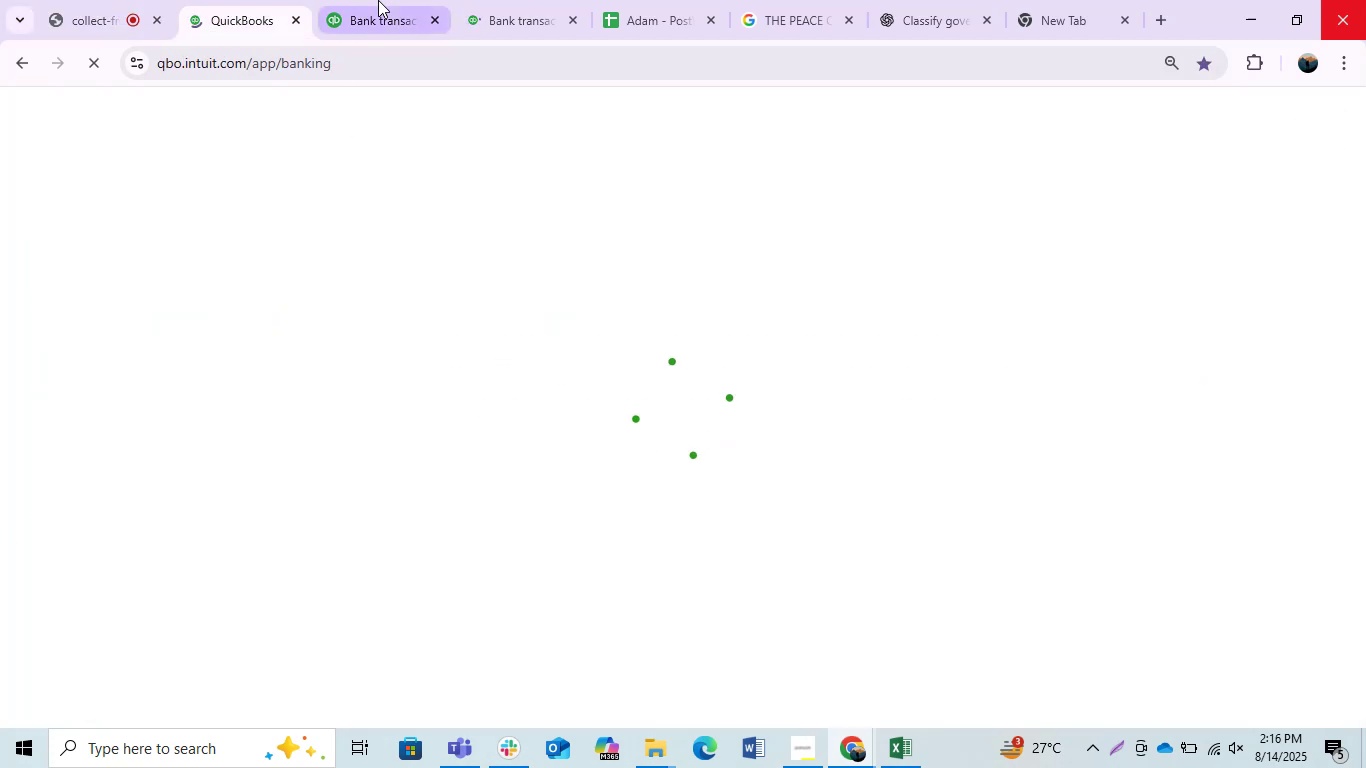 
left_click([378, 0])
 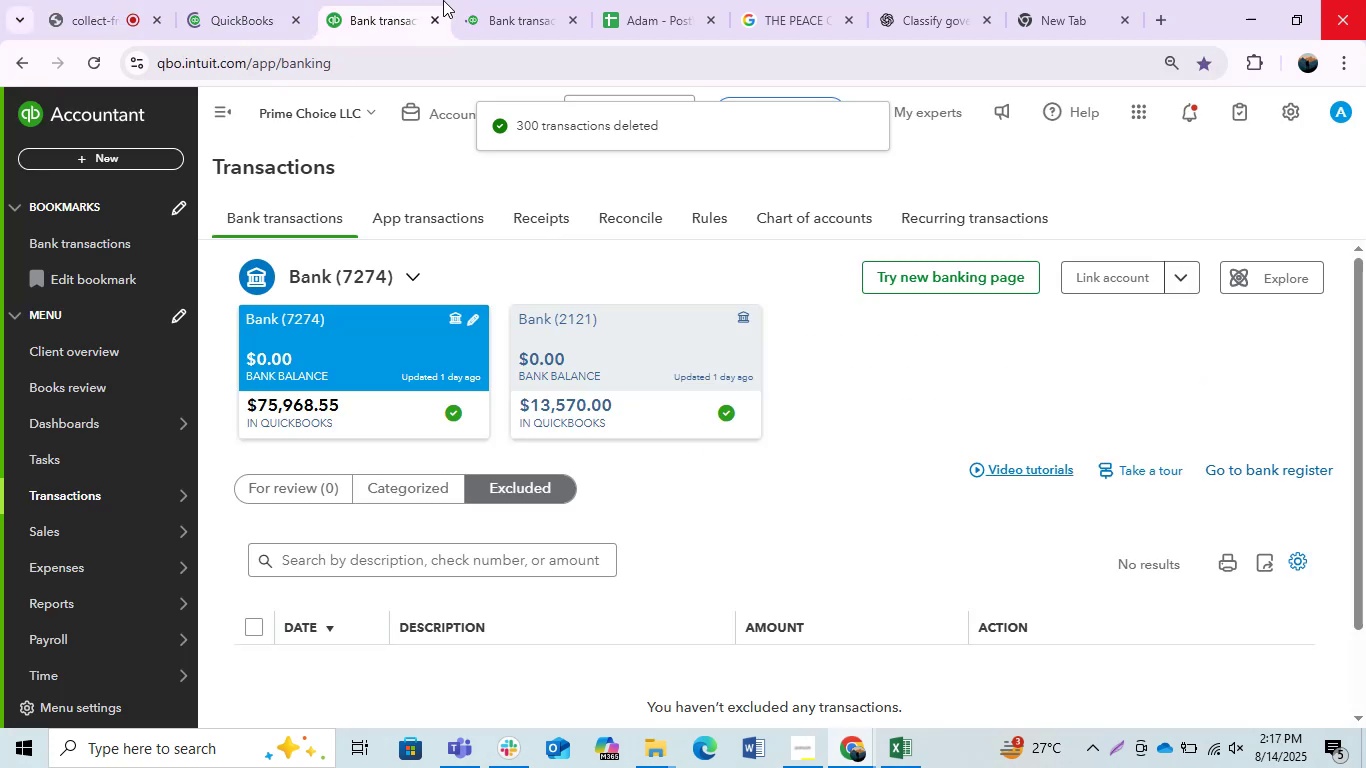 
left_click([477, 3])
 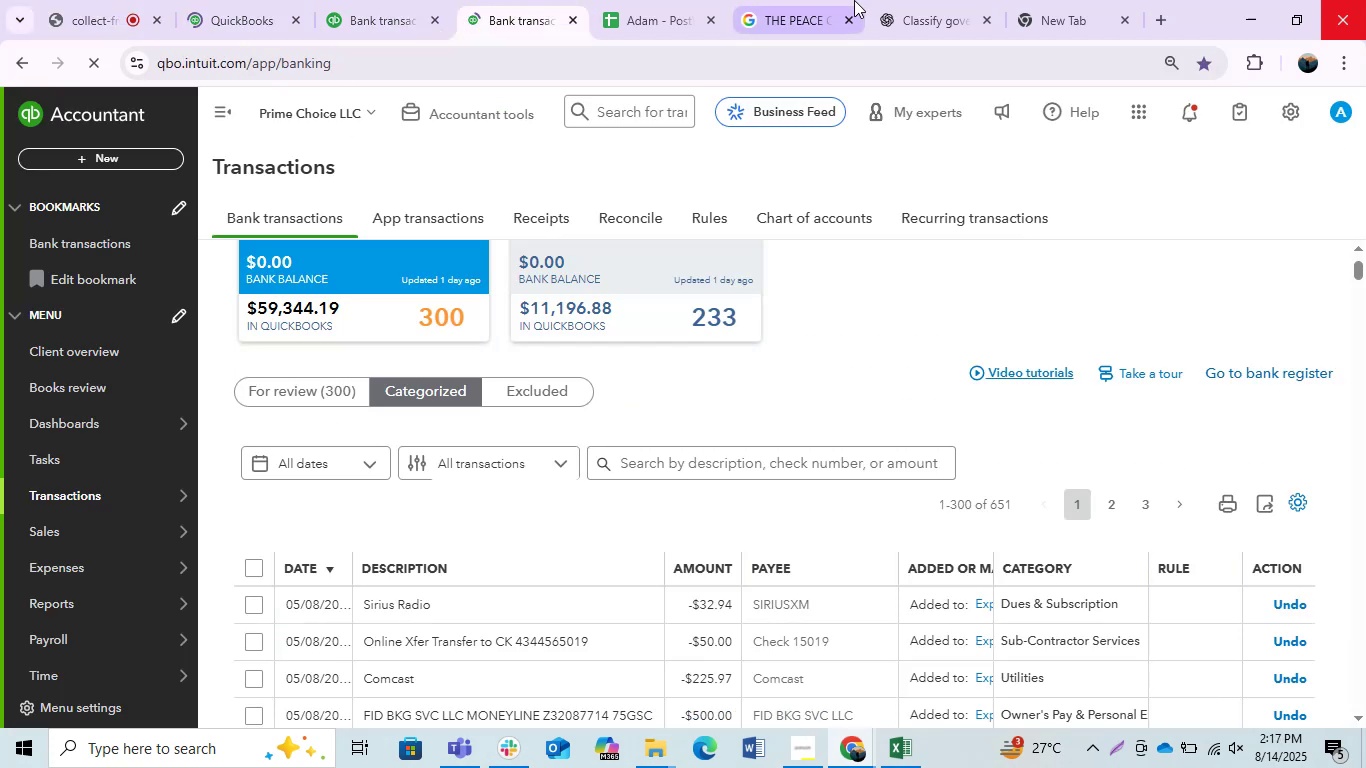 
left_click([939, 0])
 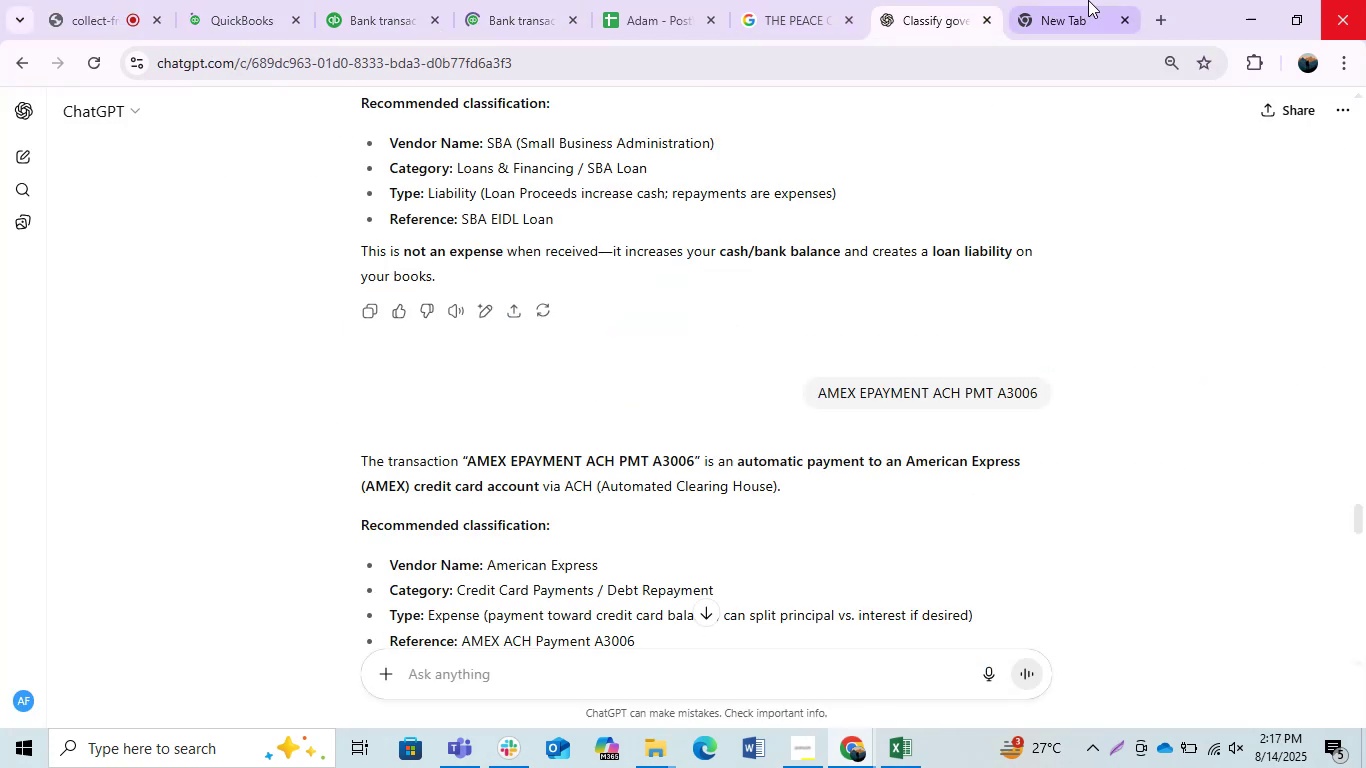 
double_click([1088, 0])
 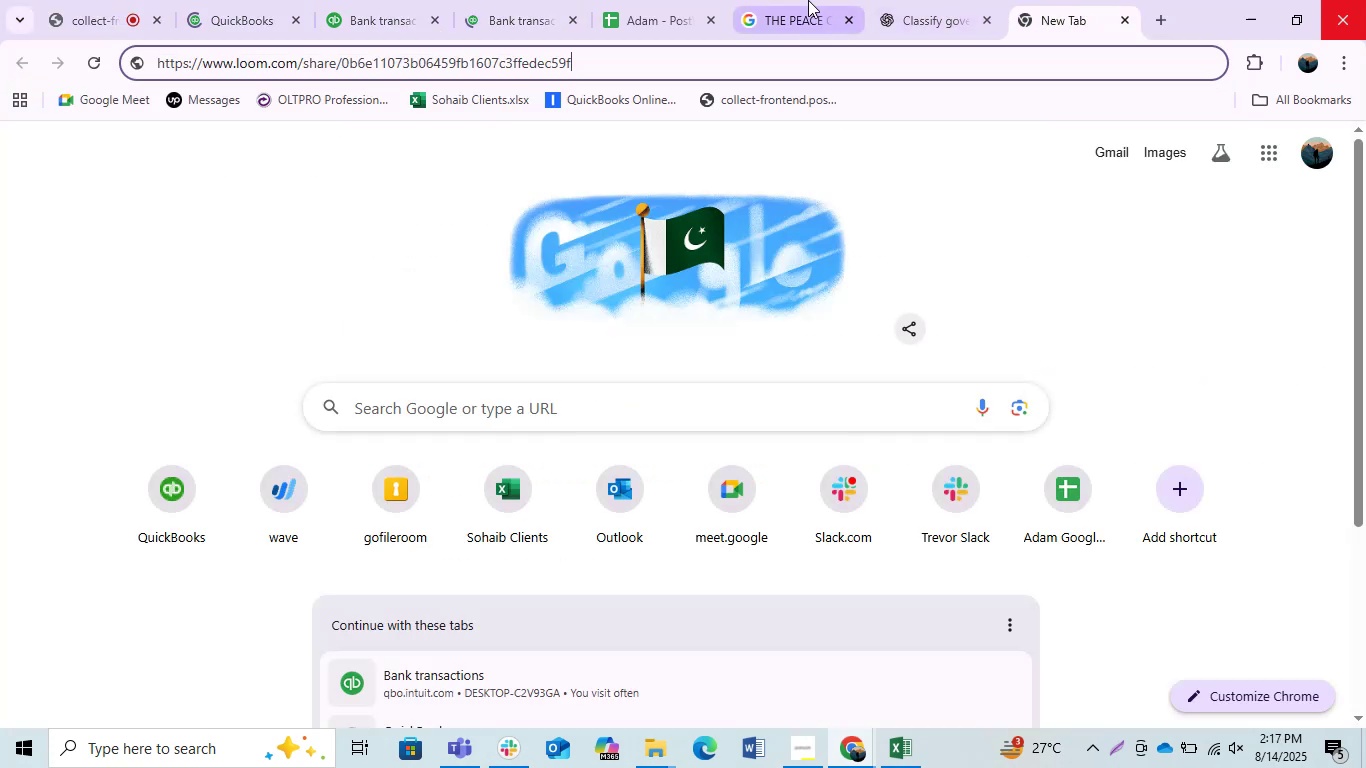 
left_click([807, 0])
 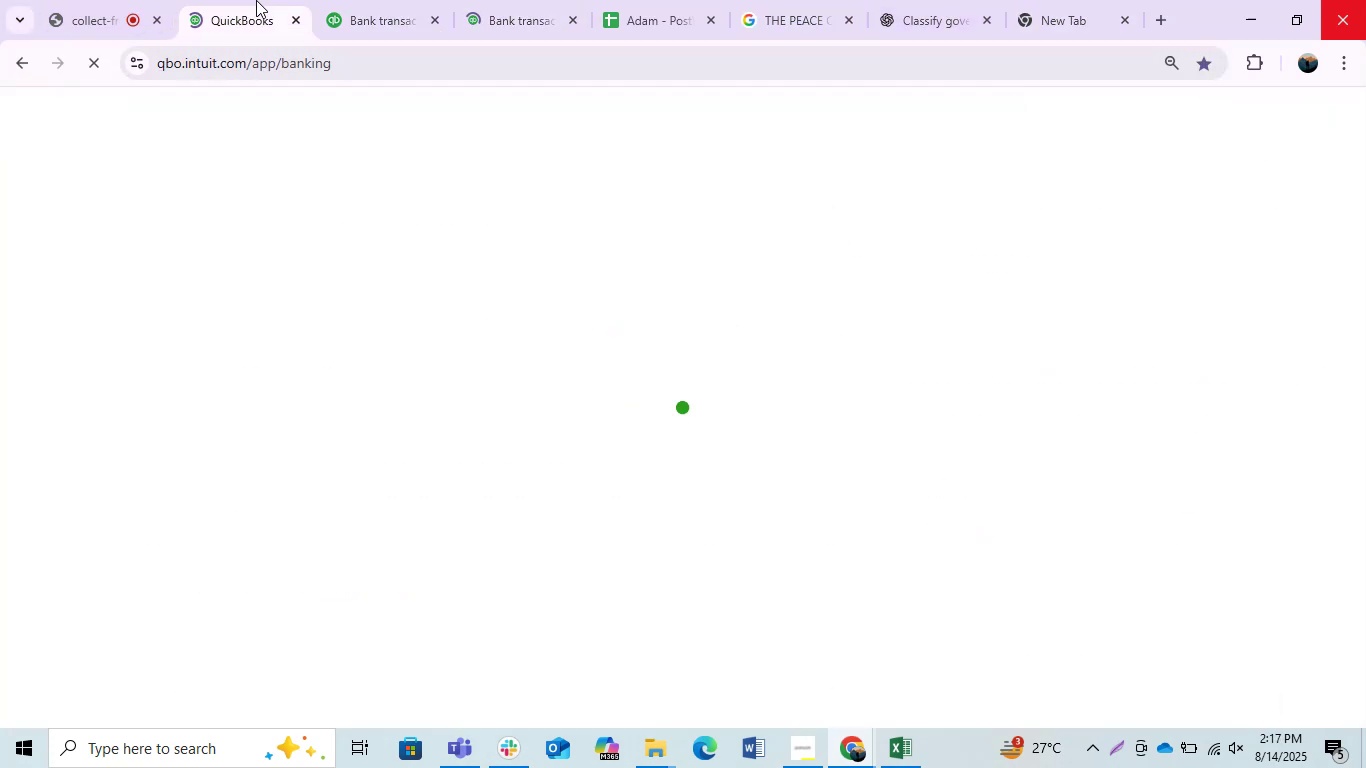 
double_click([388, 0])
 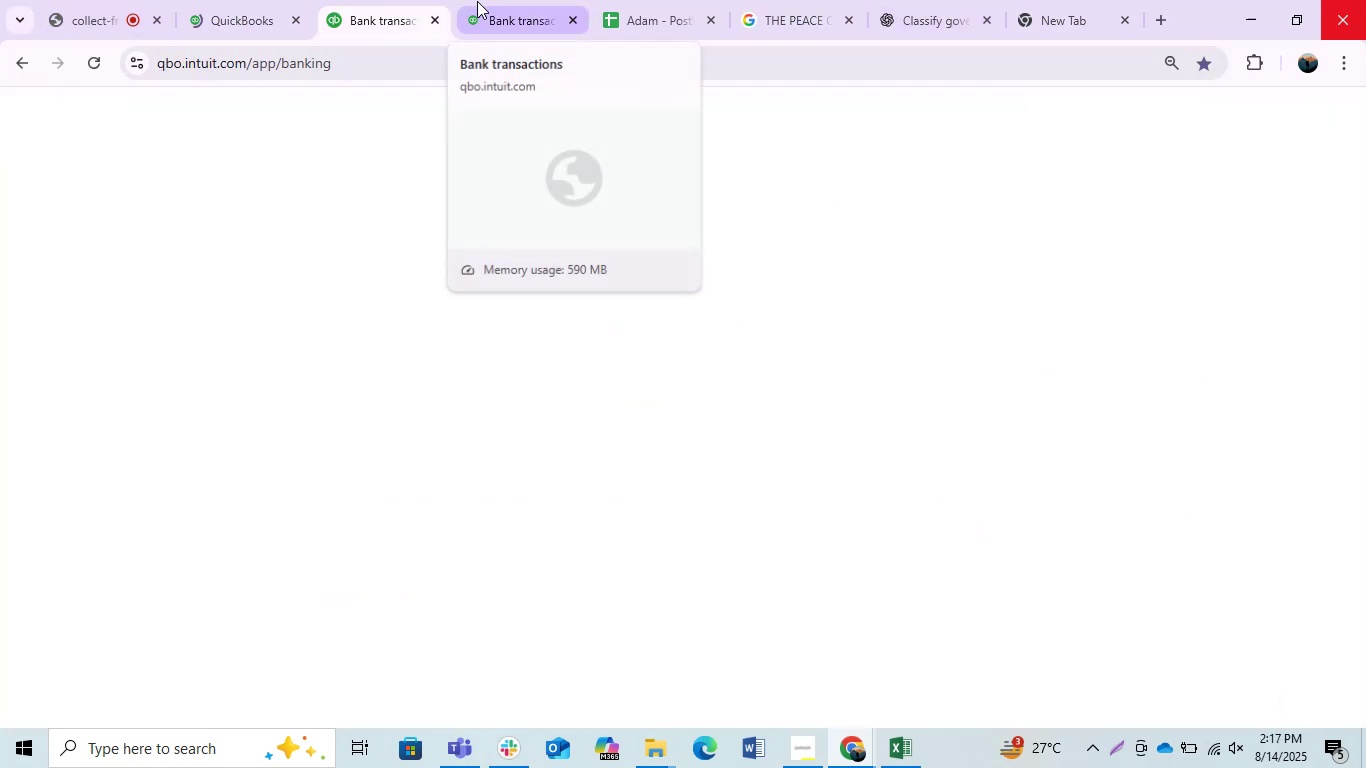 
left_click([477, 1])
 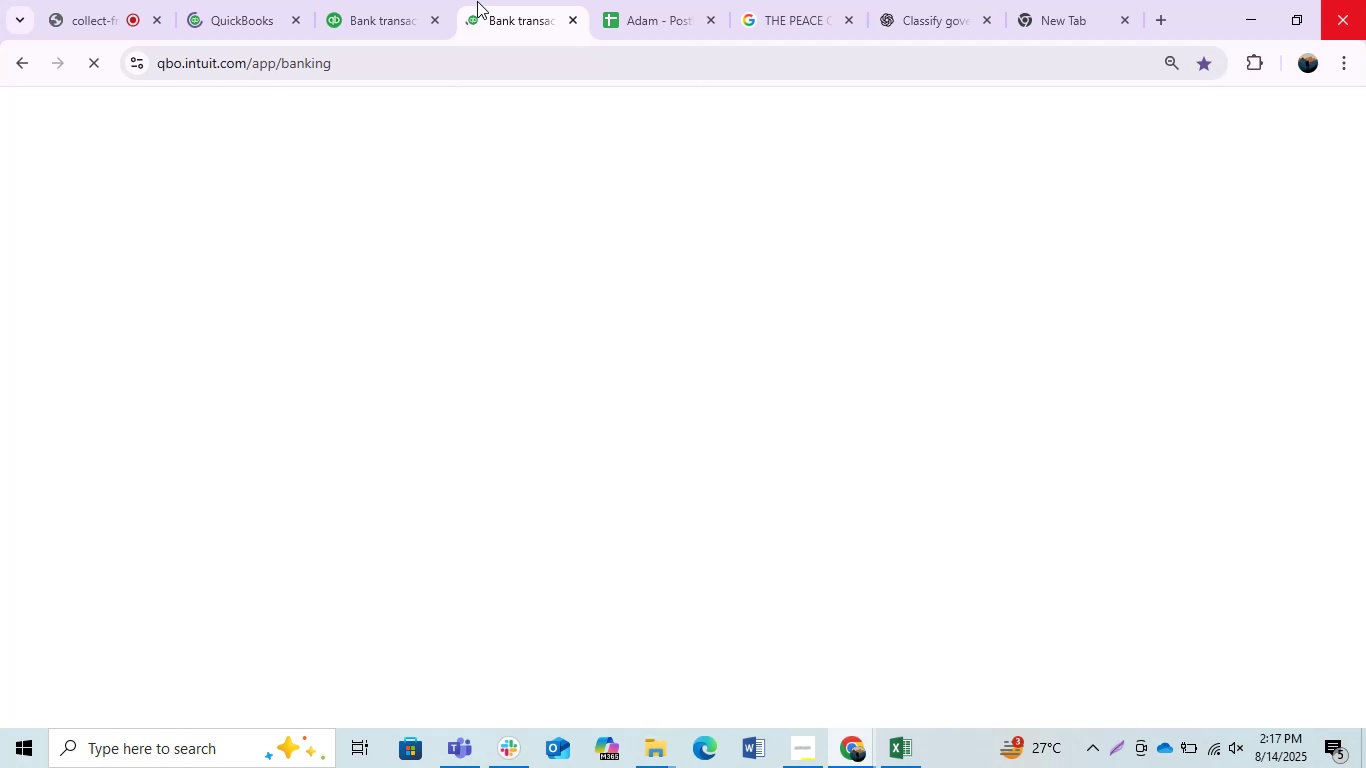 
left_click([408, 0])
 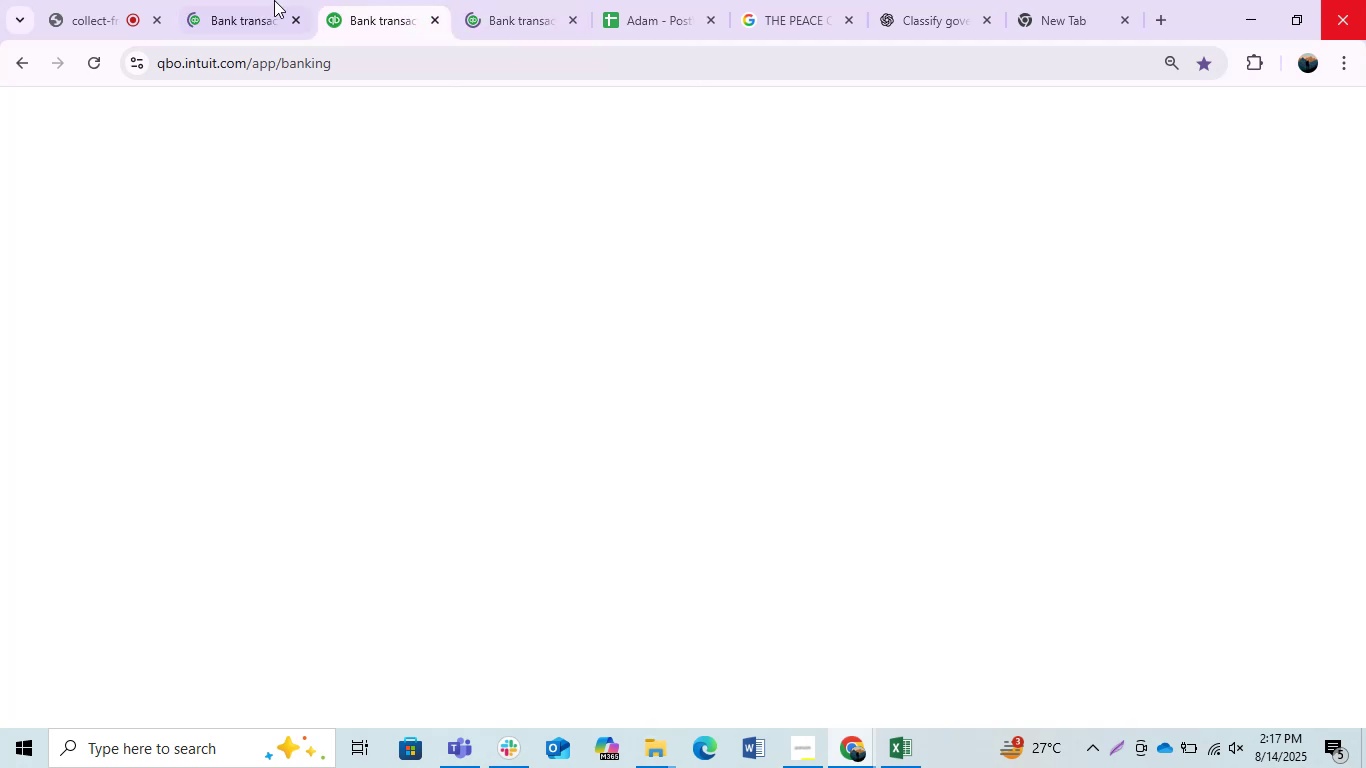 
left_click([256, 0])
 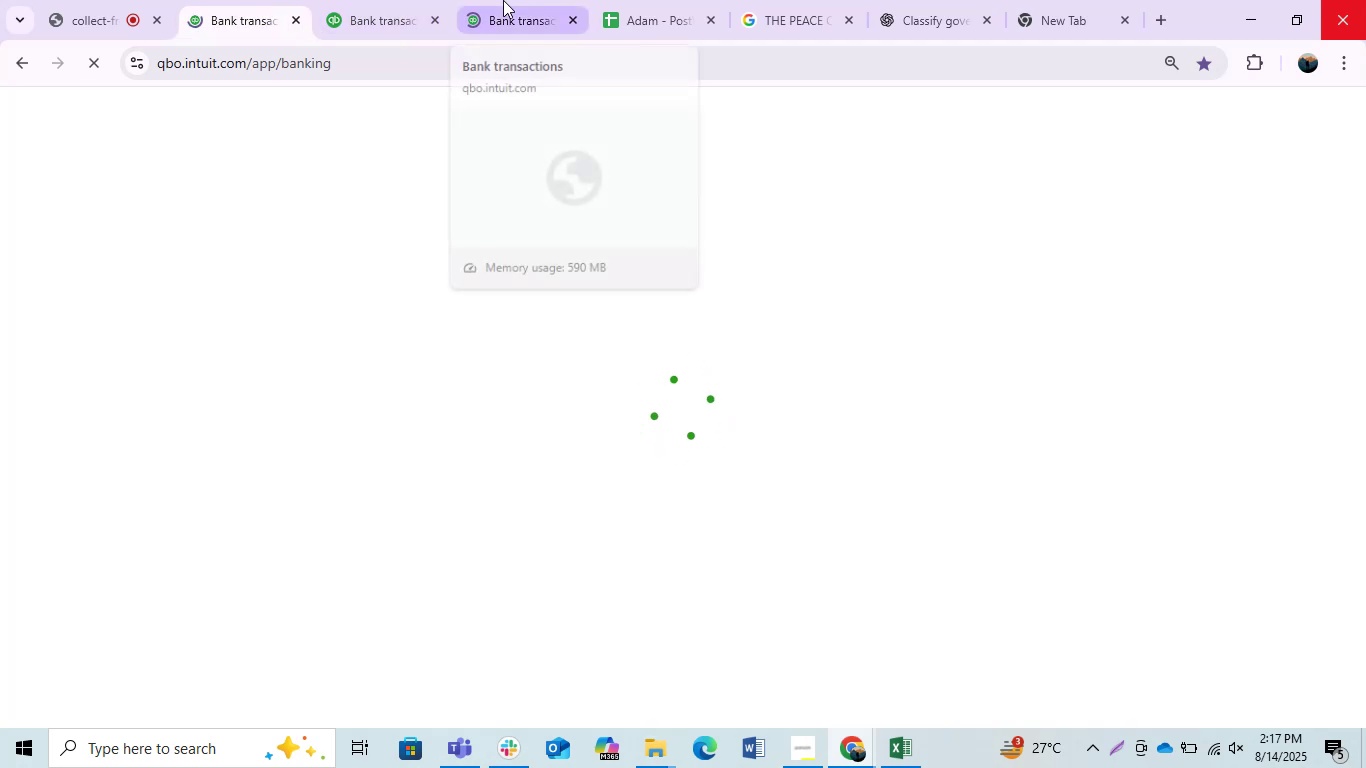 
left_click([503, 0])
 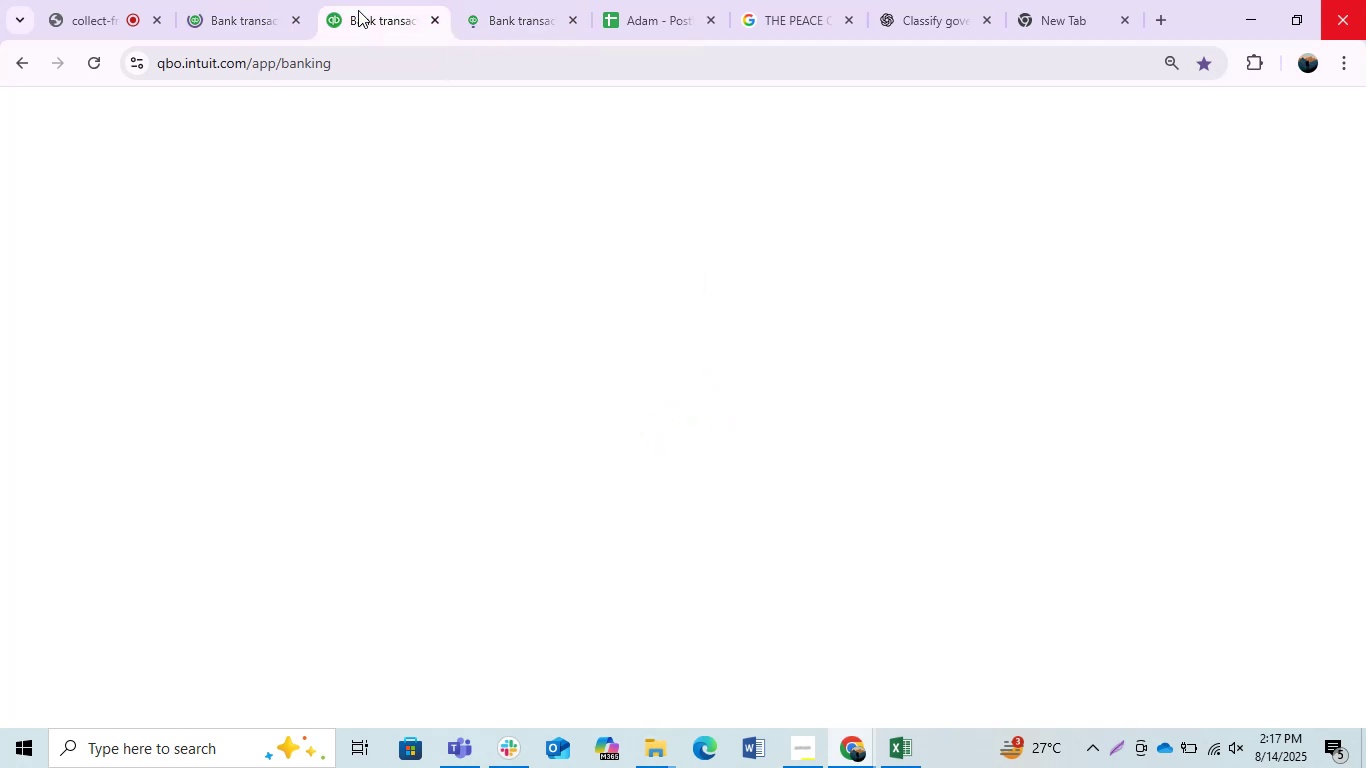 
double_click([278, 6])
 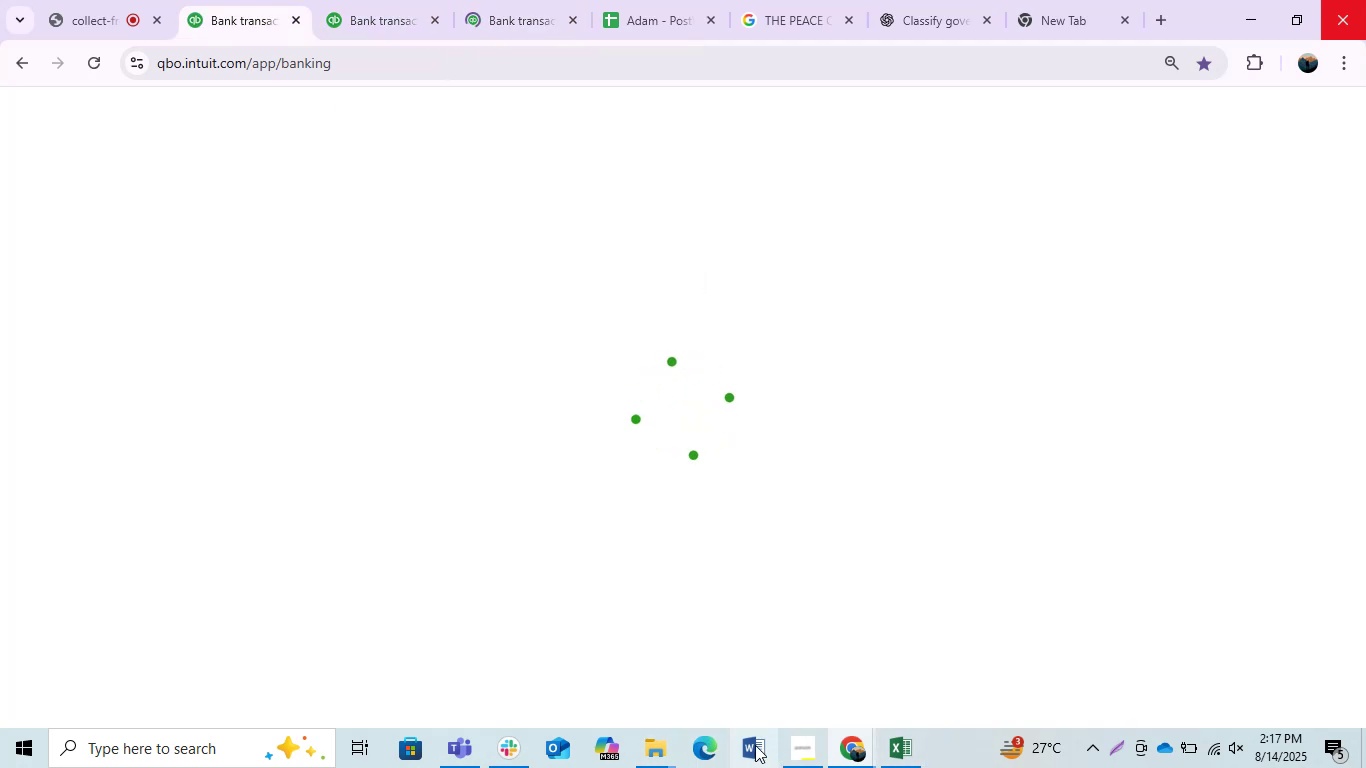 
left_click([661, 747])
 